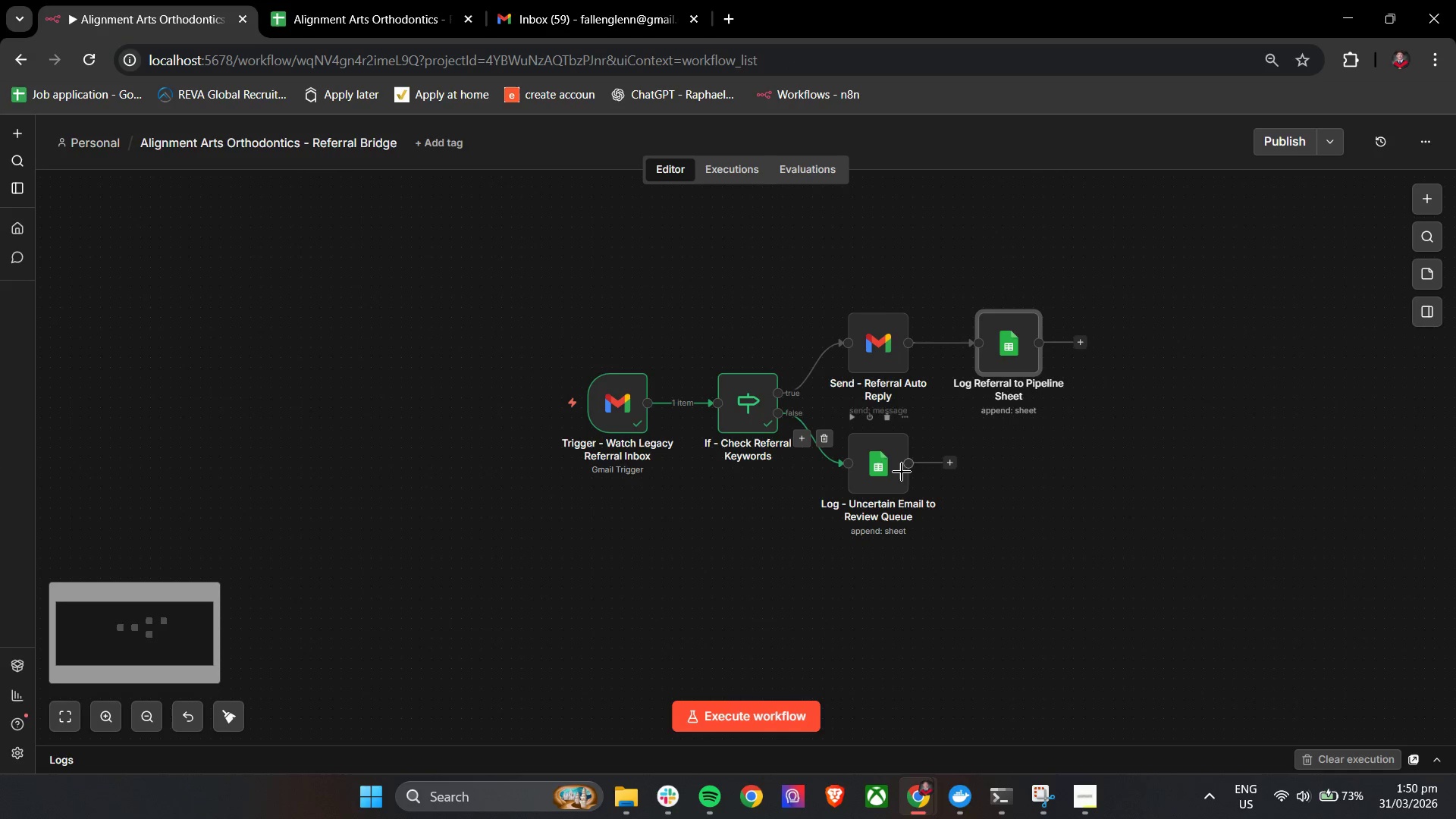 
double_click([884, 476])
 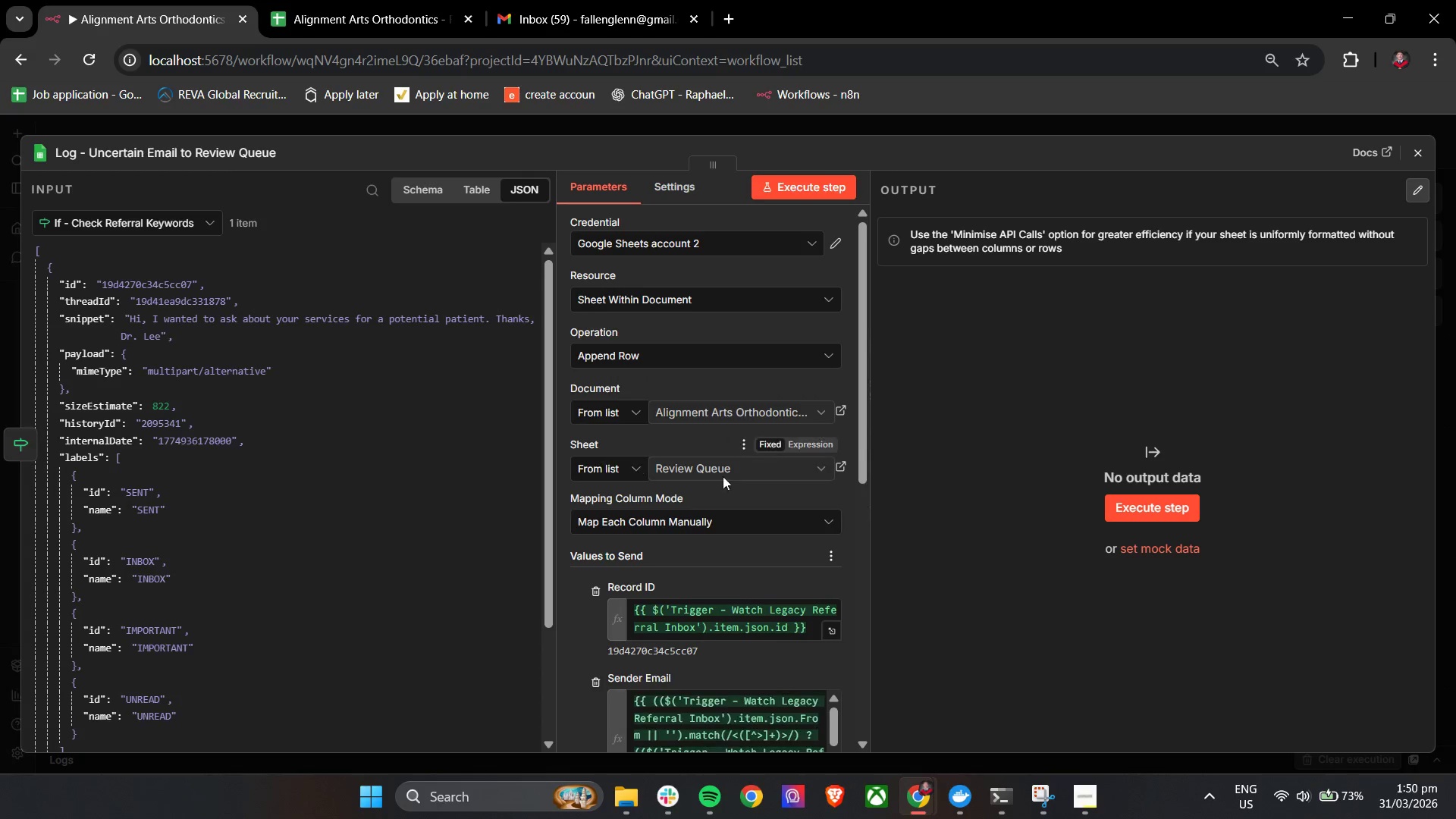 
scroll: coordinate [726, 488], scroll_direction: down, amount: 6.0
 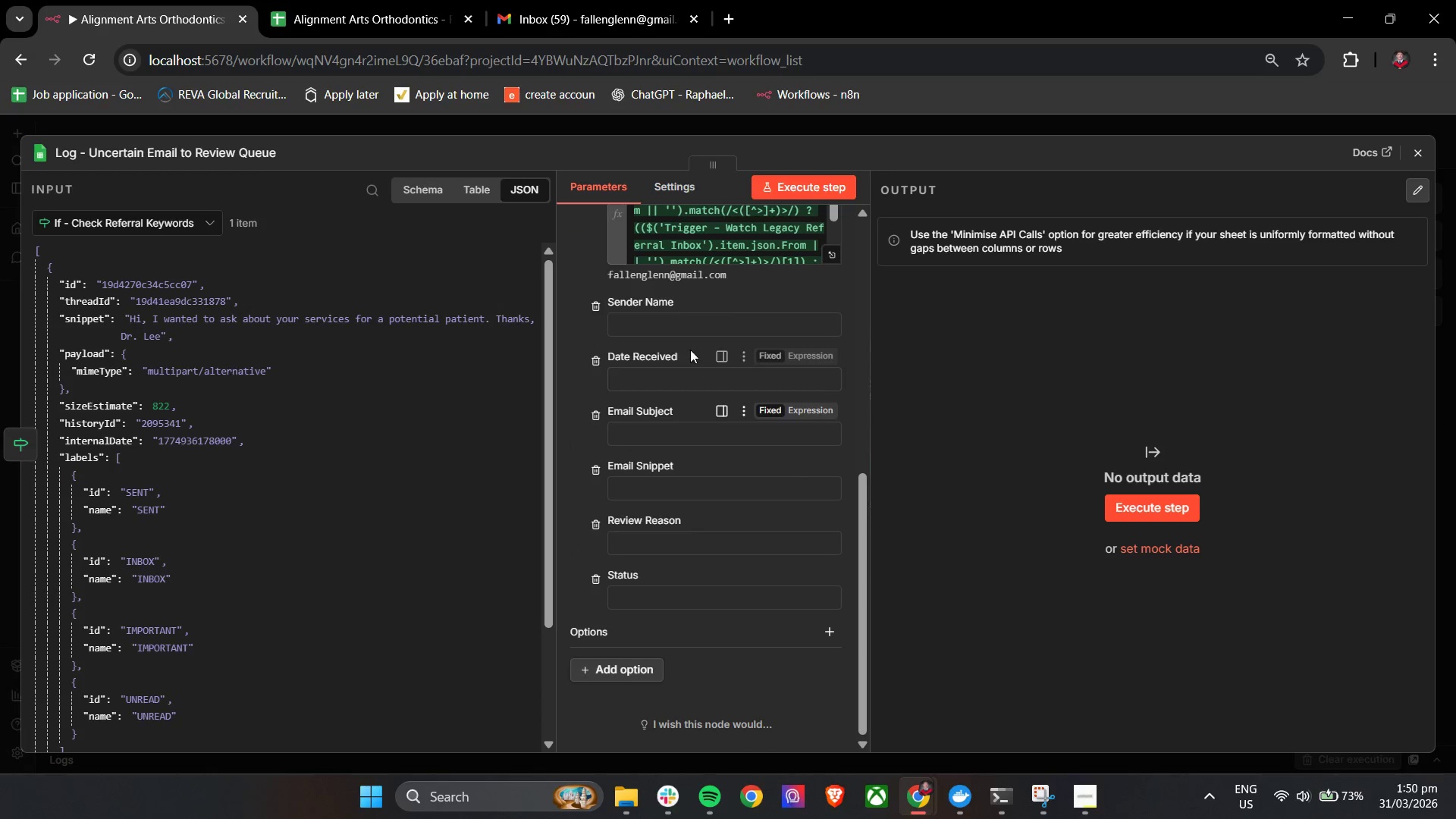 
left_click([690, 319])
 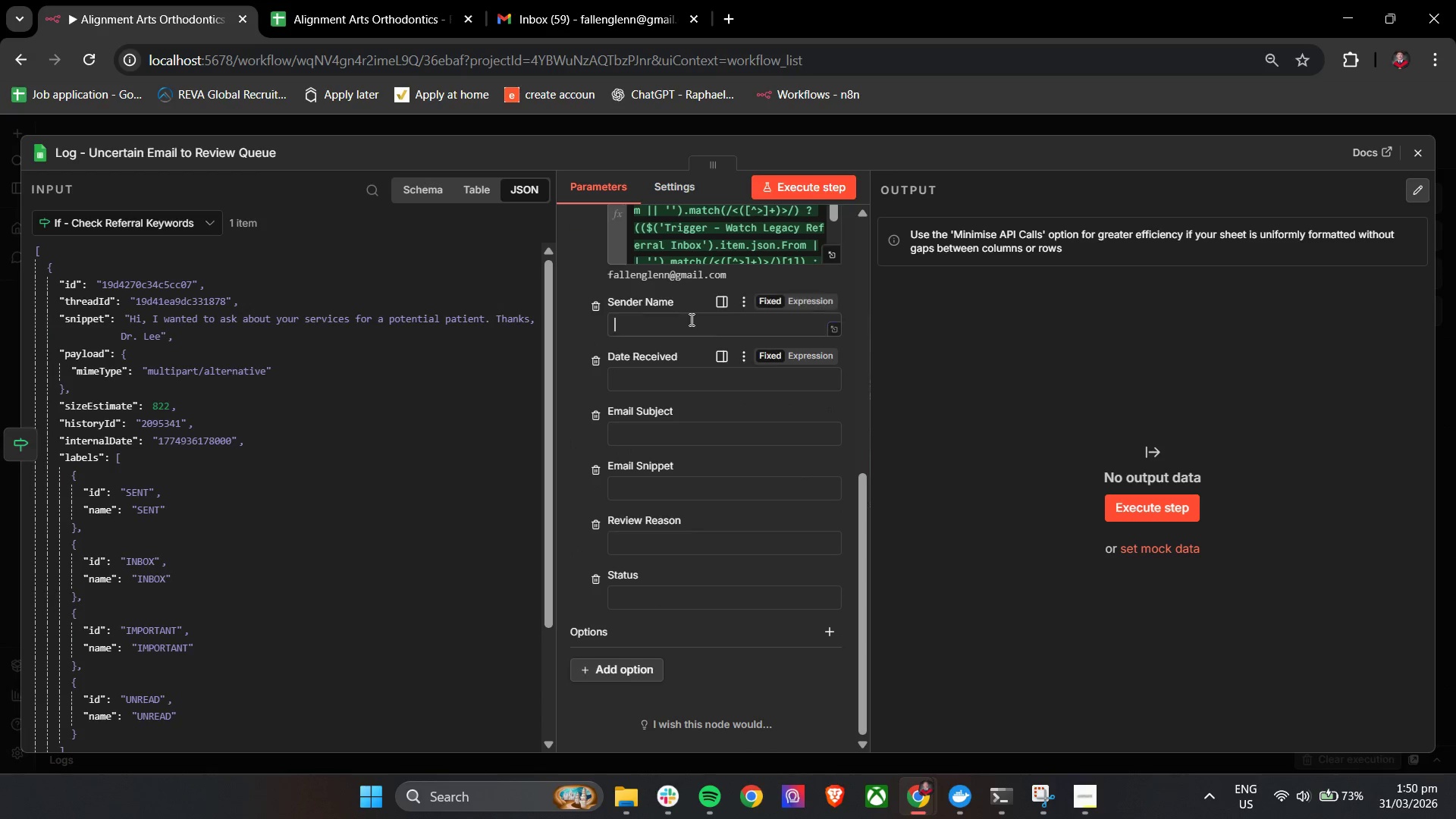 
key(Control+V)
 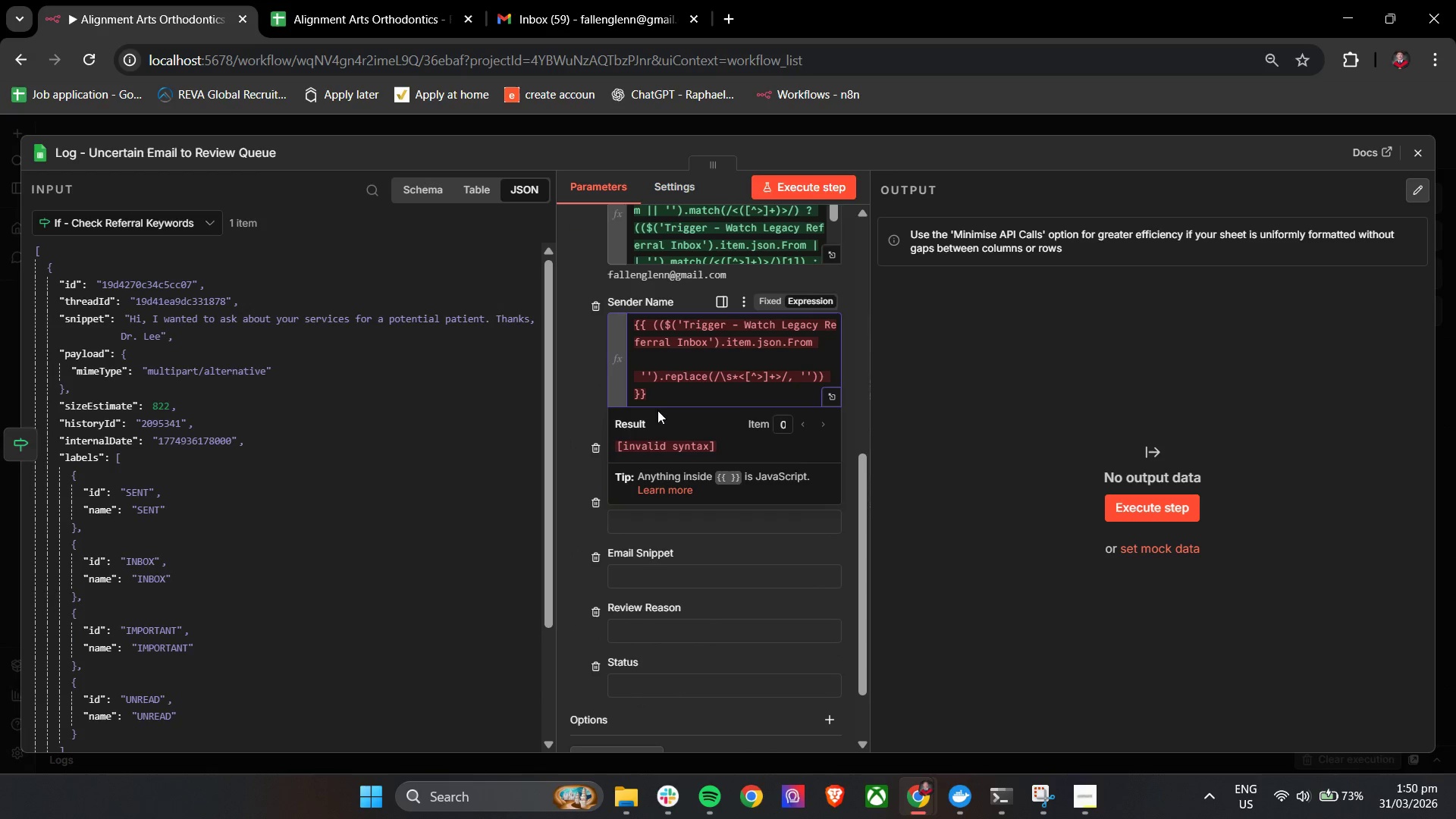 
key(Control+A)
 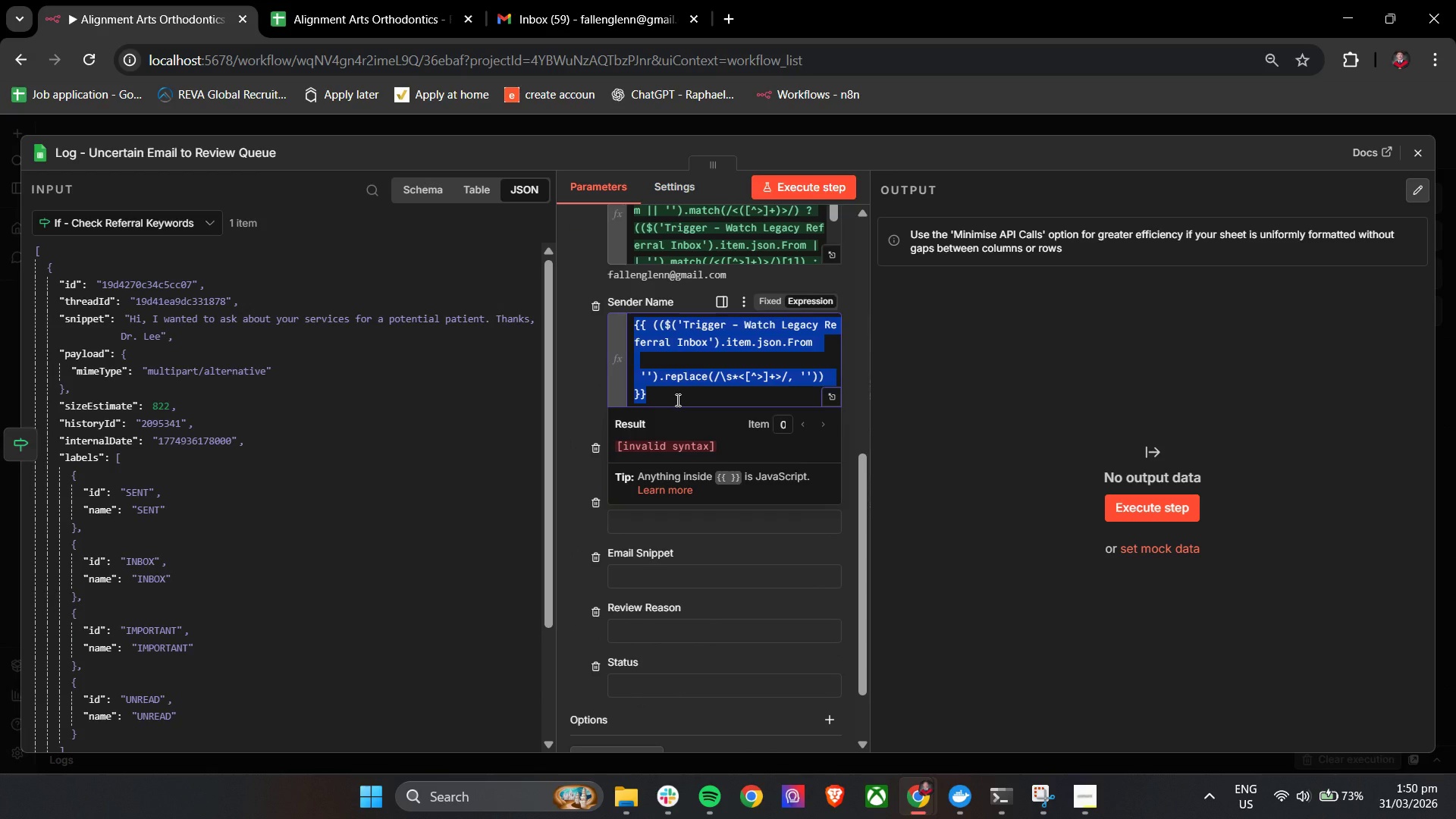 
key(Backspace)
 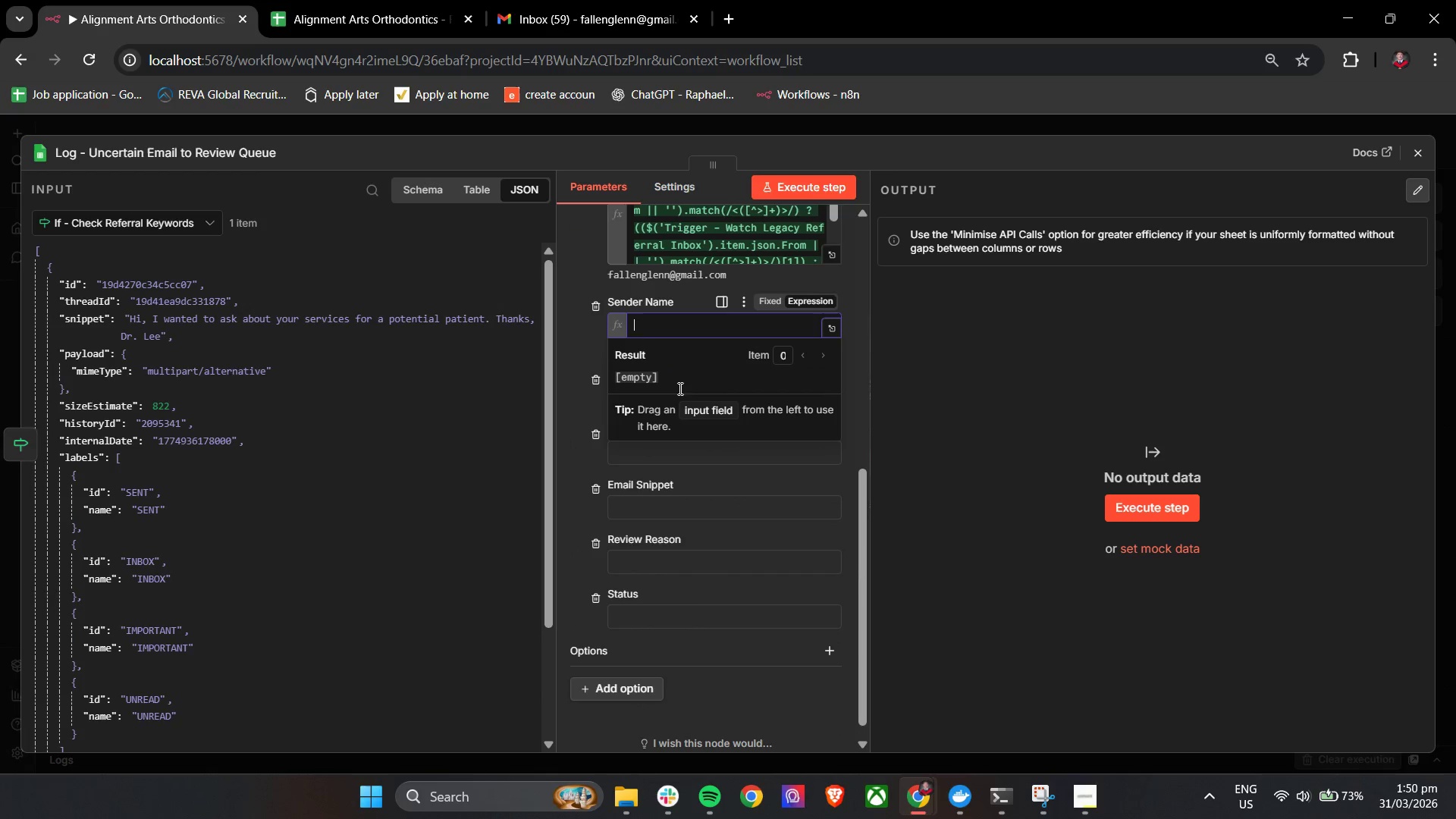 
key(Control+ControlLeft)
 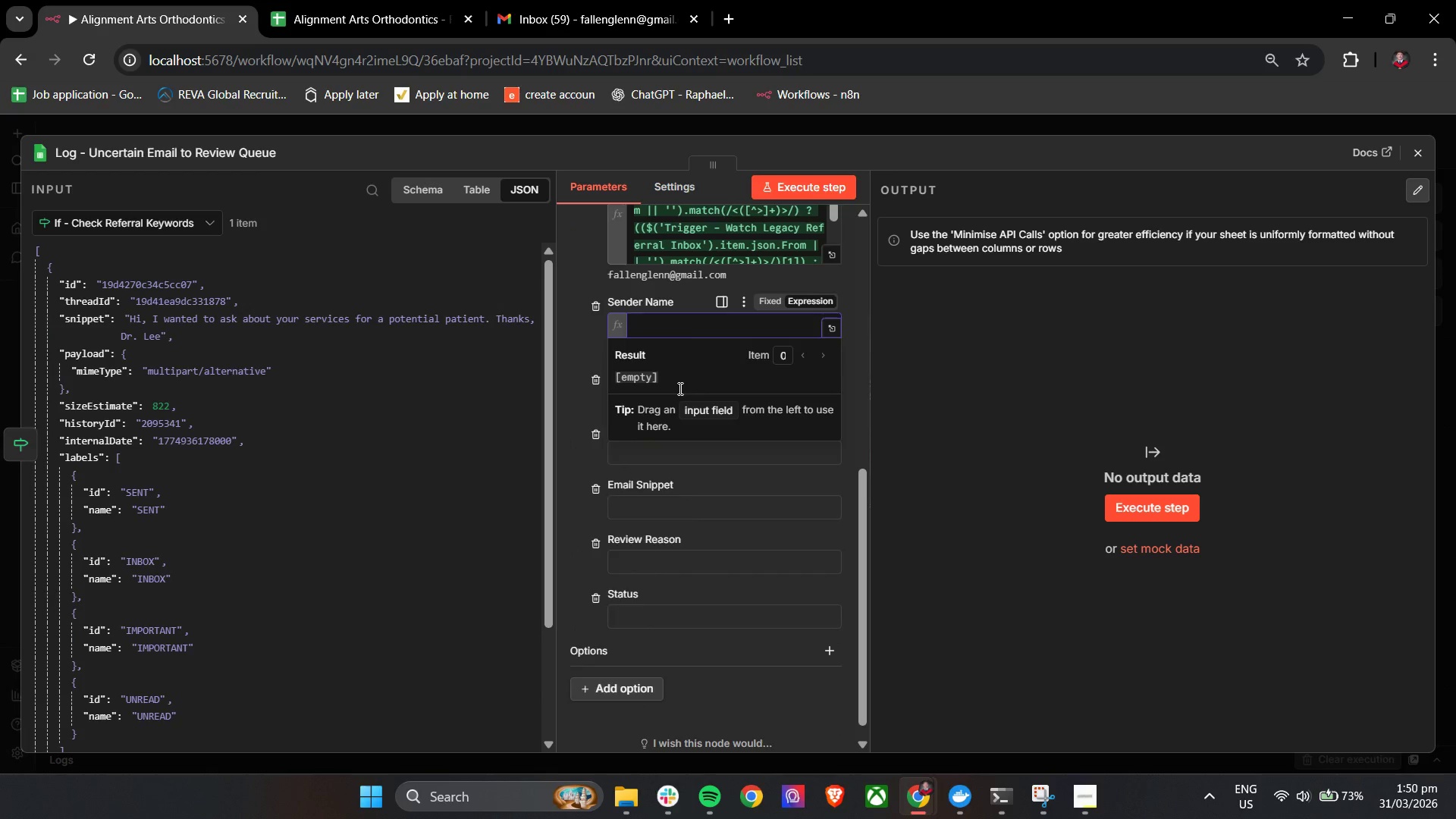 
key(Control+V)
 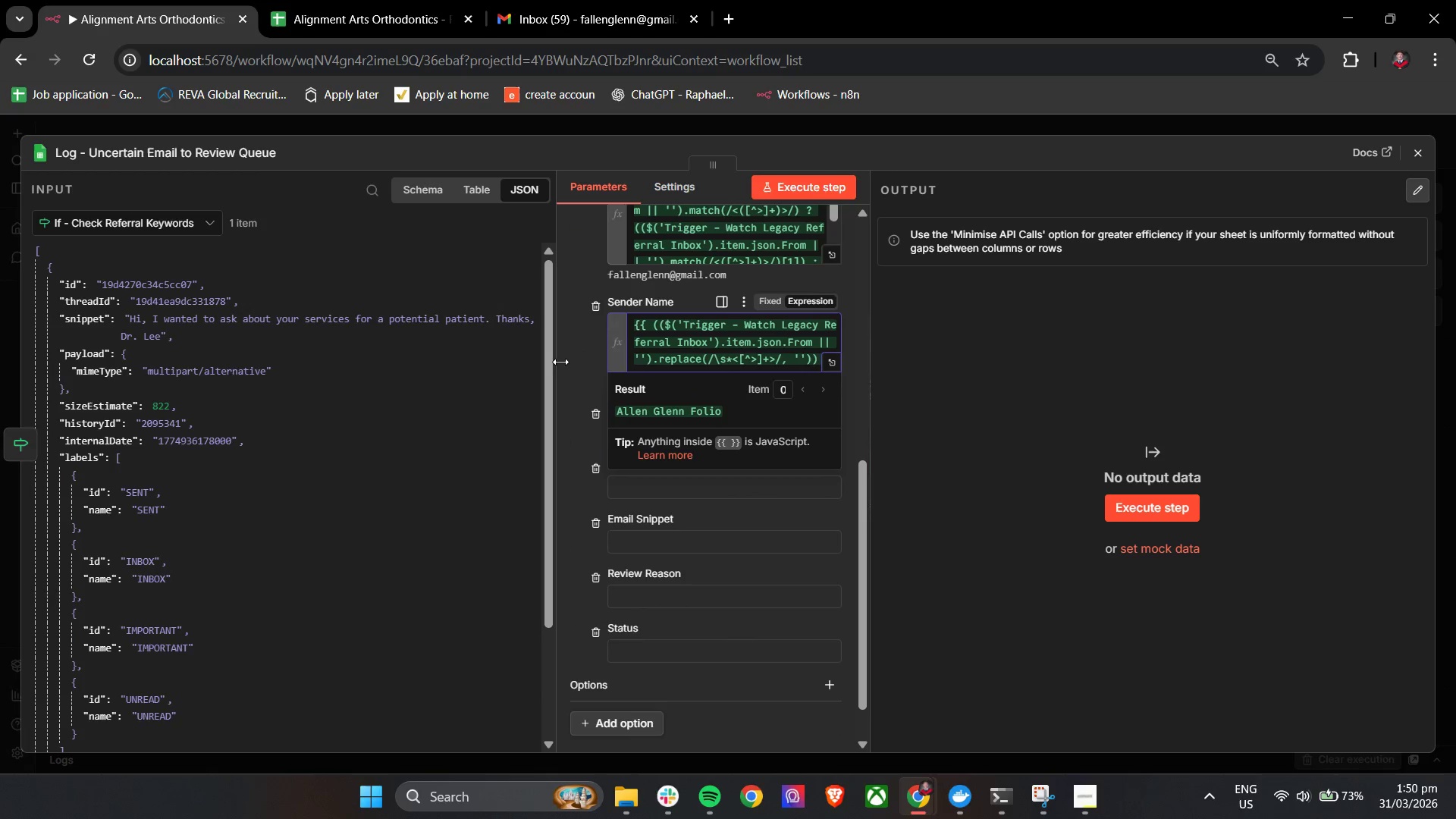 
left_click([579, 348])
 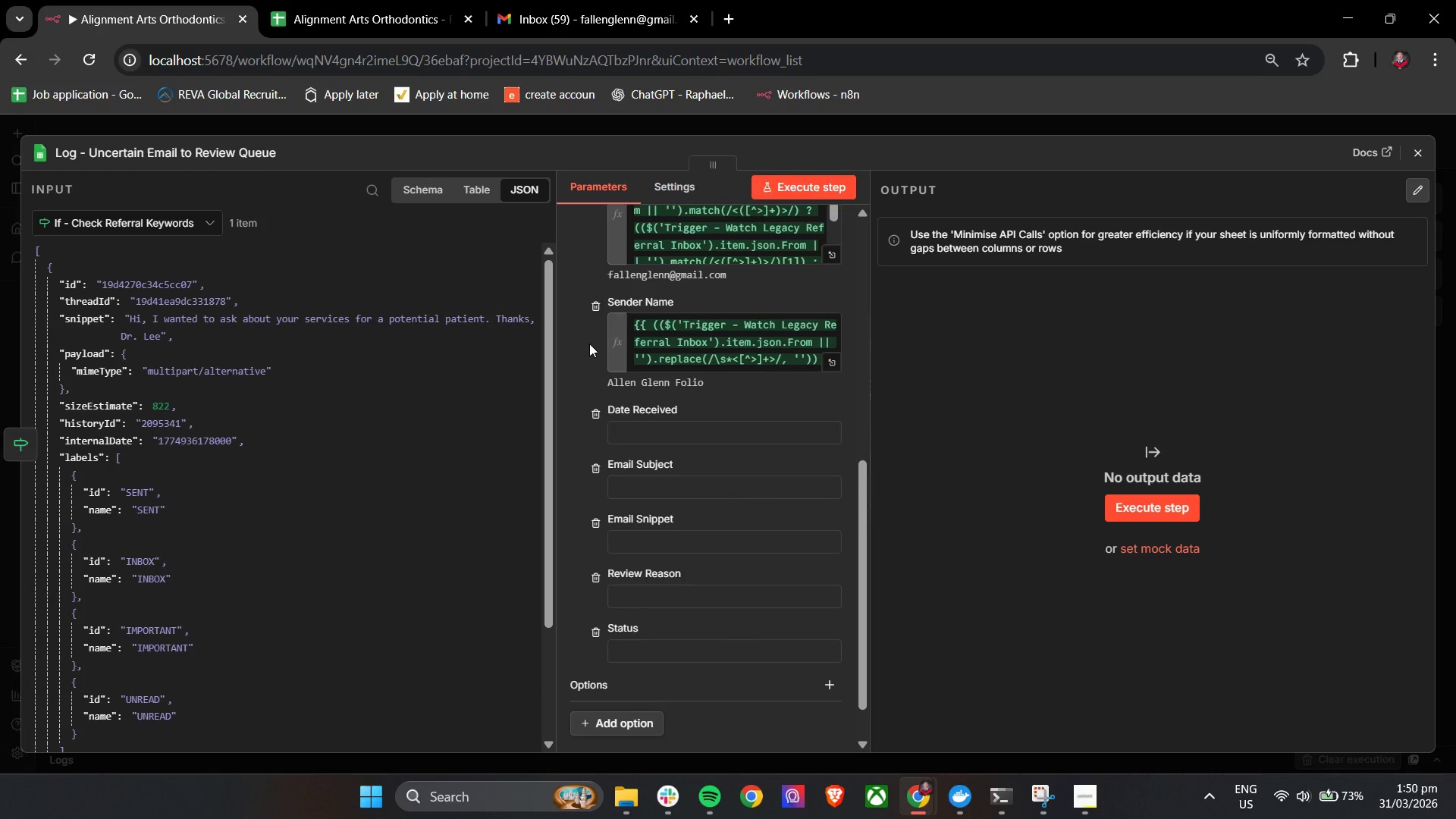 
left_click([1425, 157])
 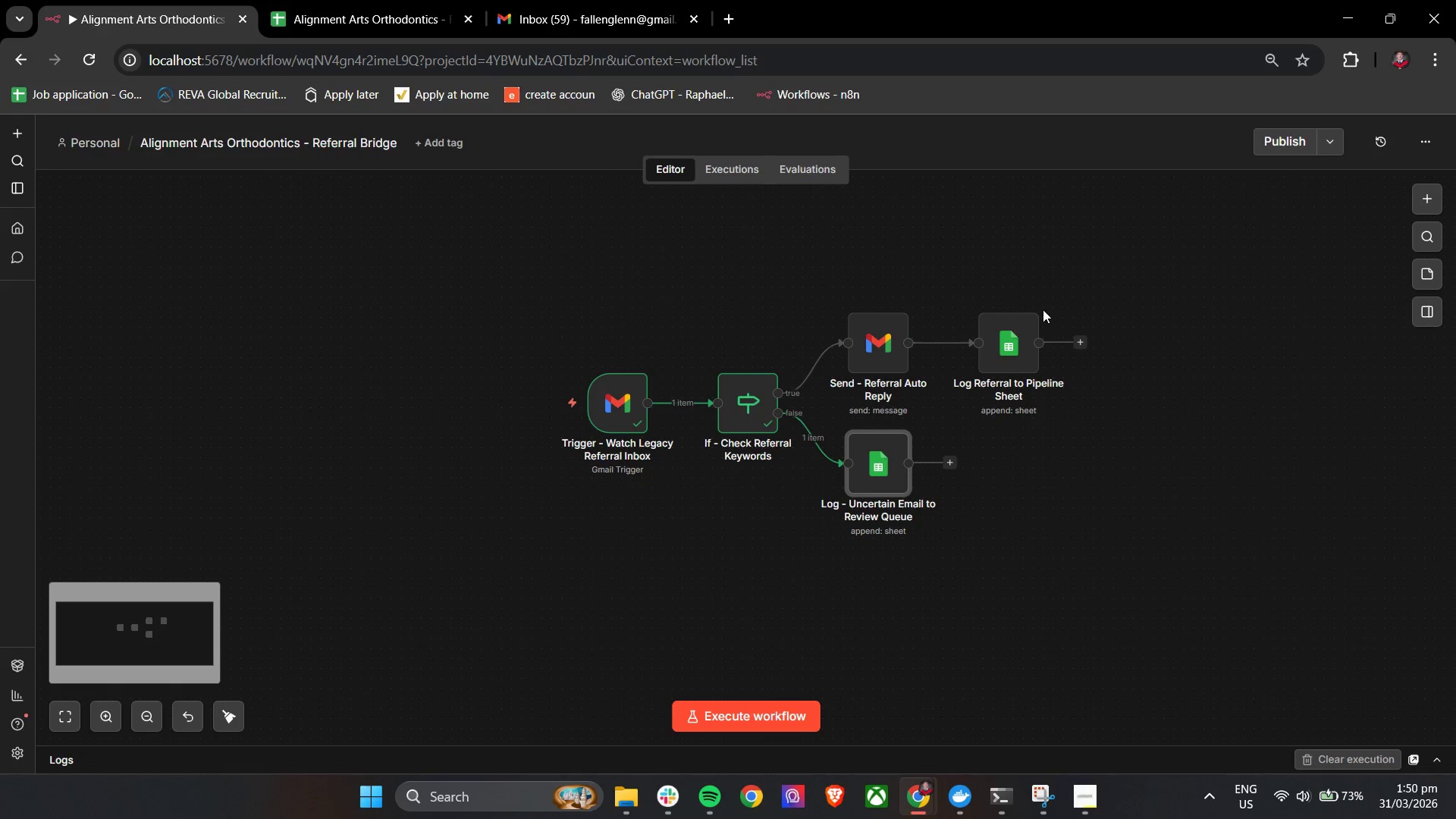 
double_click([1010, 344])
 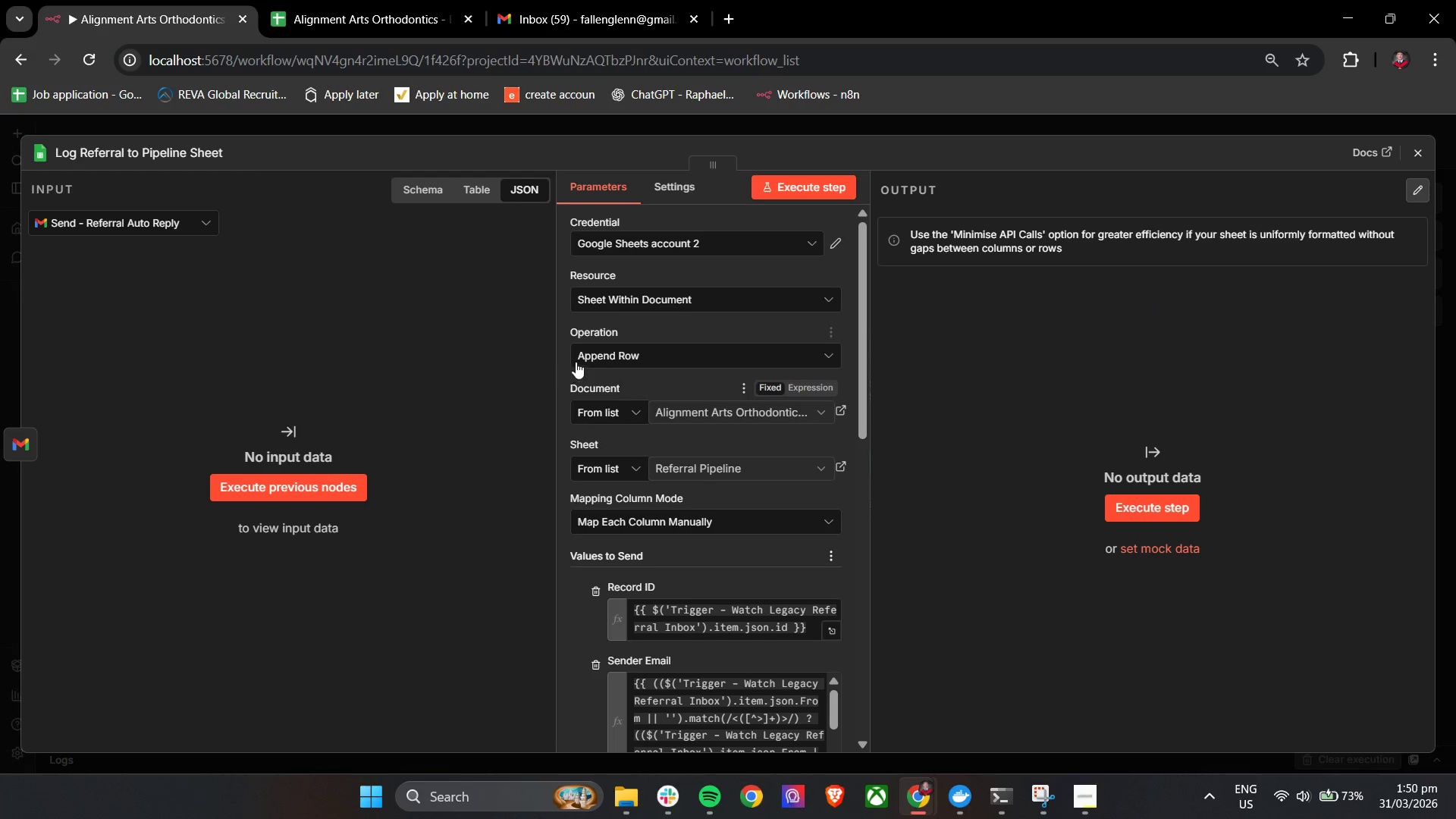 
scroll: coordinate [742, 479], scroll_direction: down, amount: 6.0
 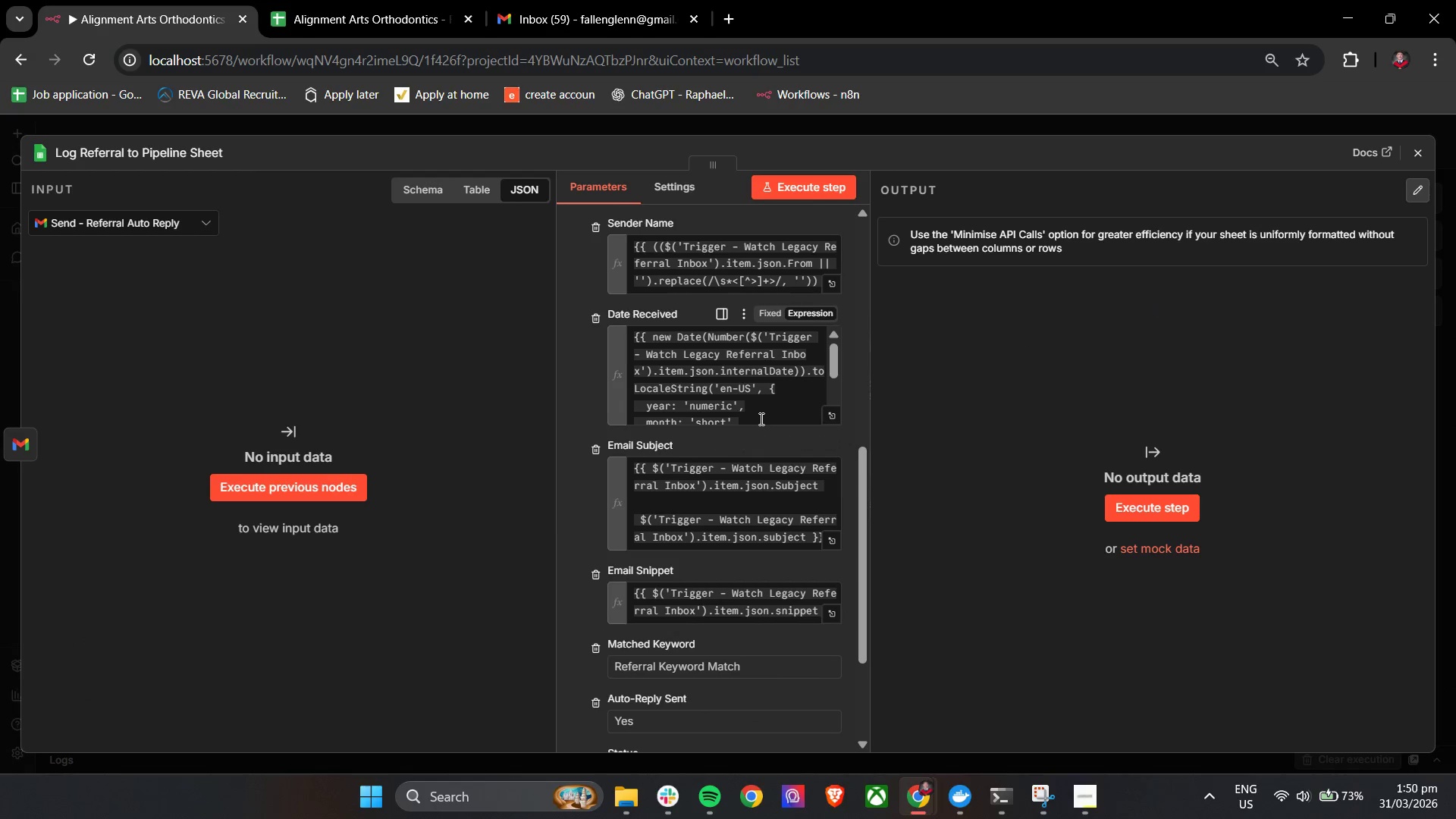 
left_click([760, 419])
 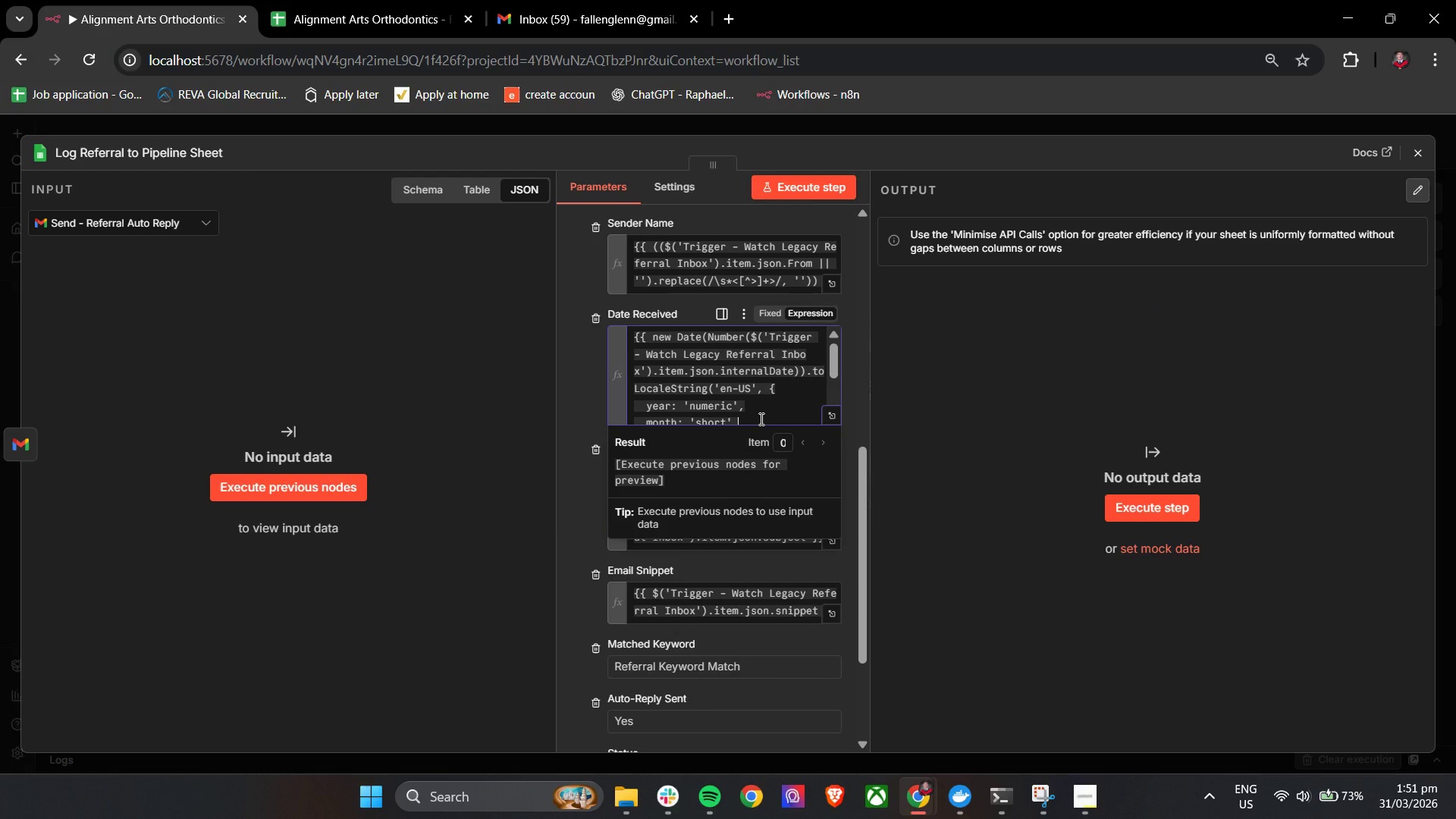 
hold_key(key=ControlLeft, duration=0.53)
 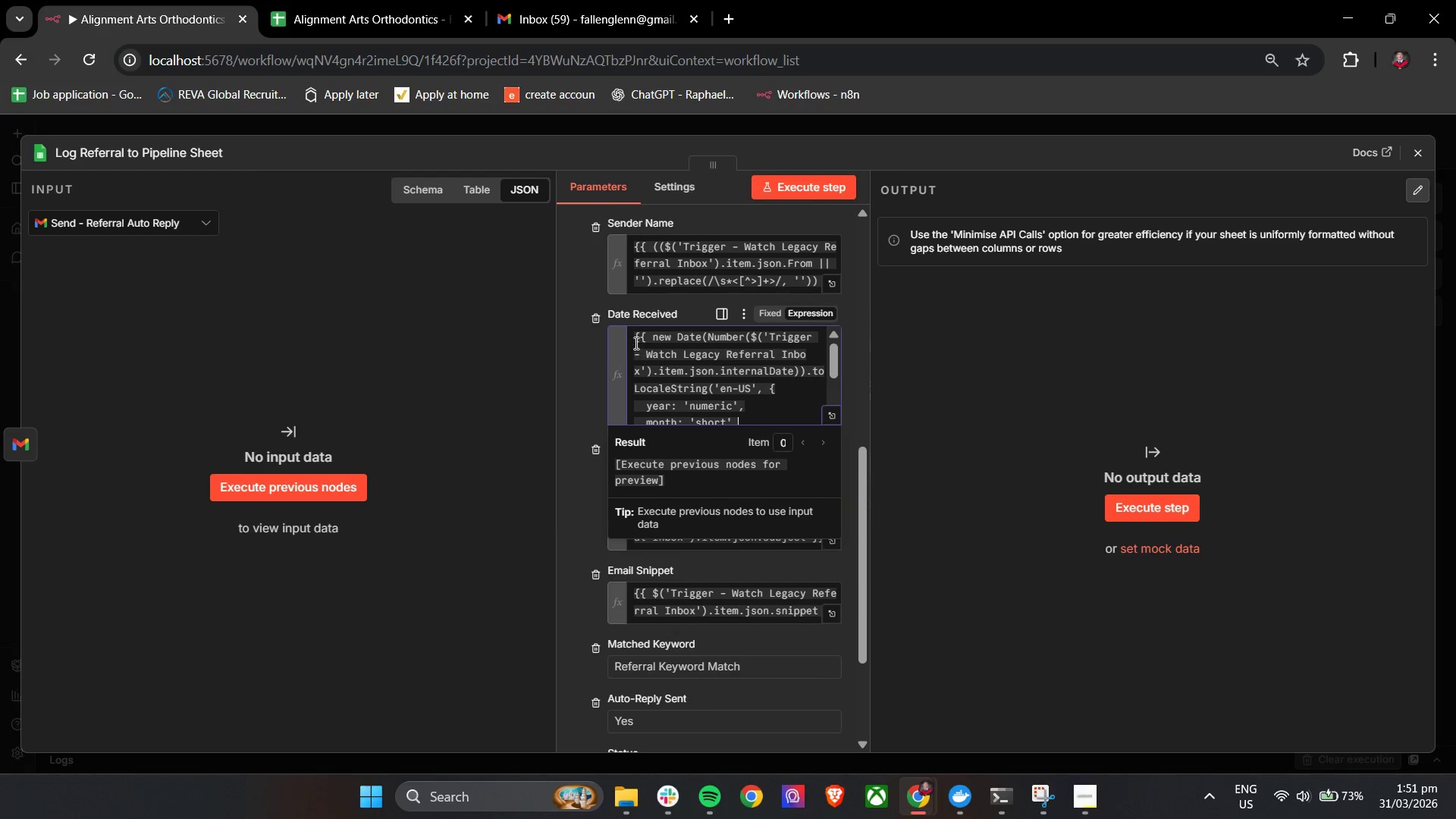 
left_click_drag(start_coordinate=[634, 340], to_coordinate=[671, 352])
 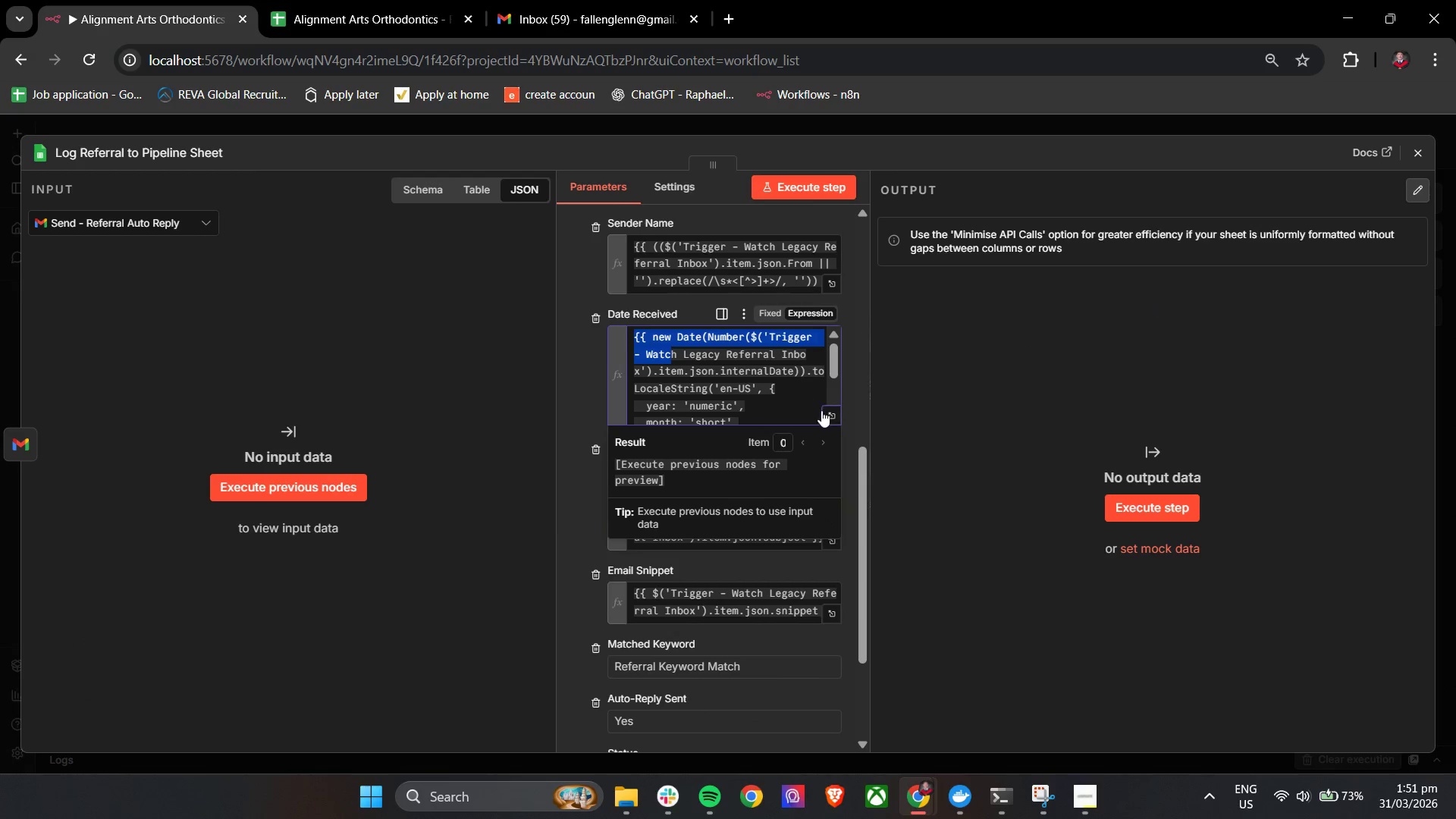 
left_click([833, 416])
 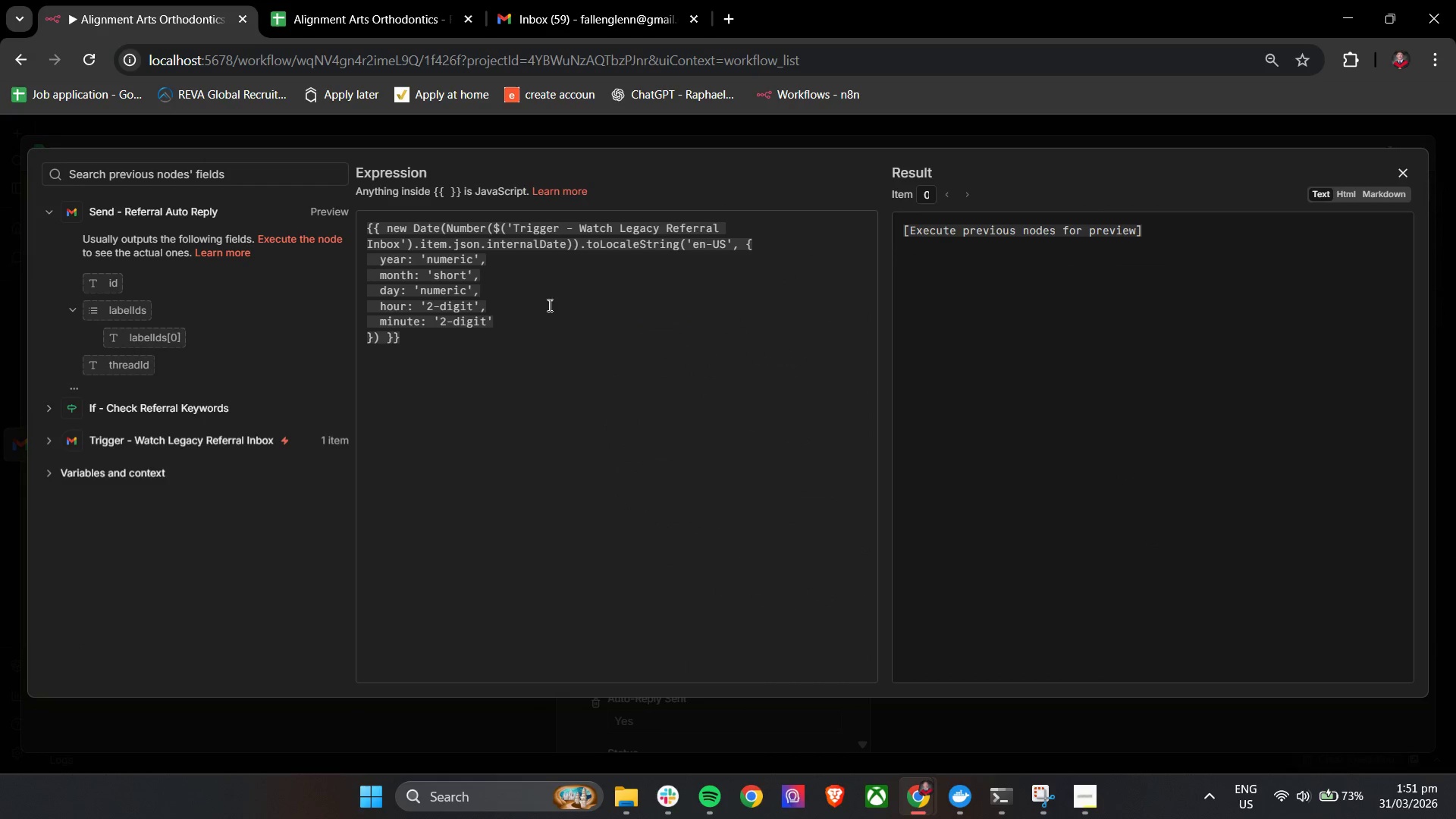 
left_click_drag(start_coordinate=[450, 350], to_coordinate=[366, 221])
 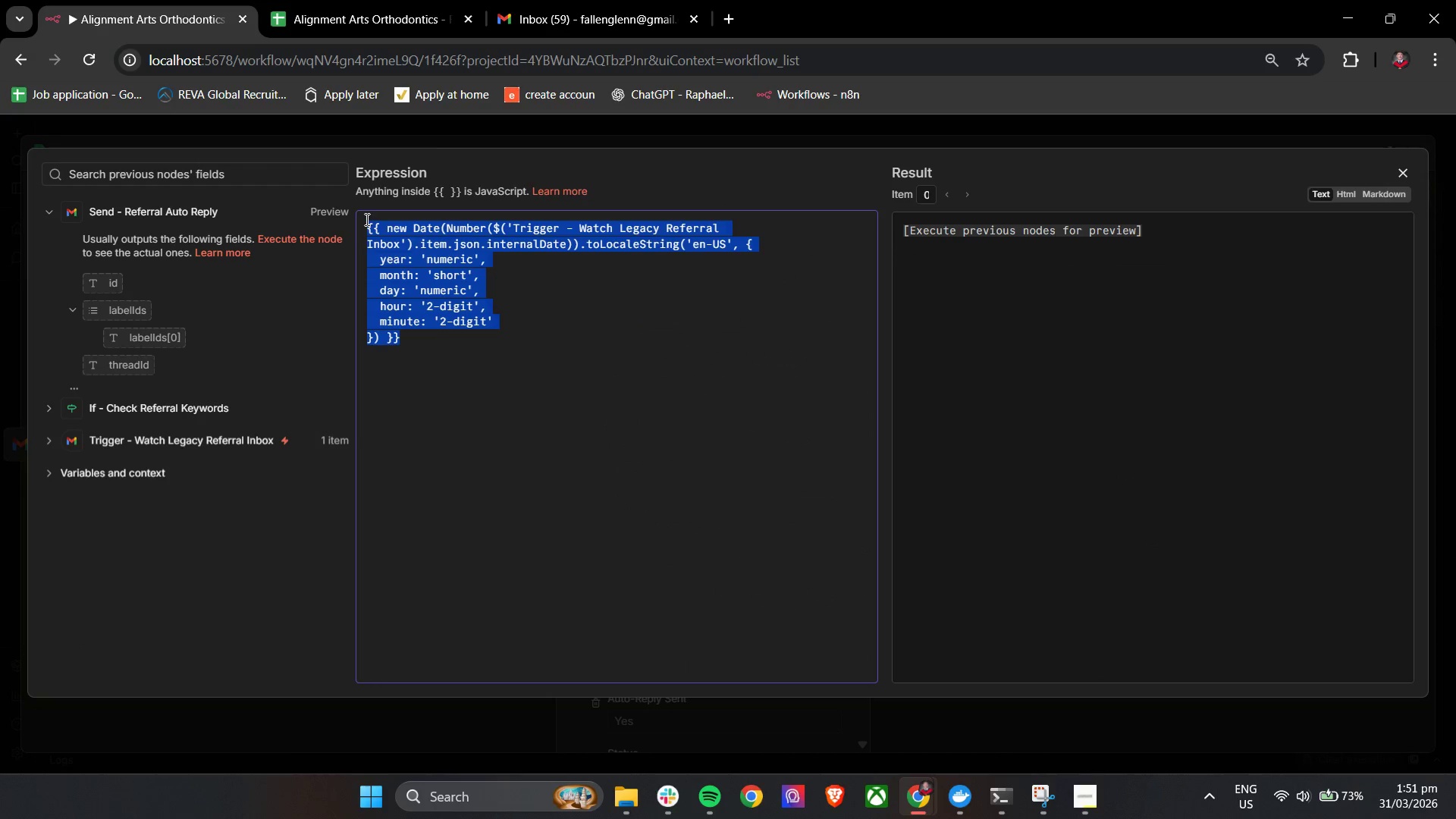 
key(Control+C)
 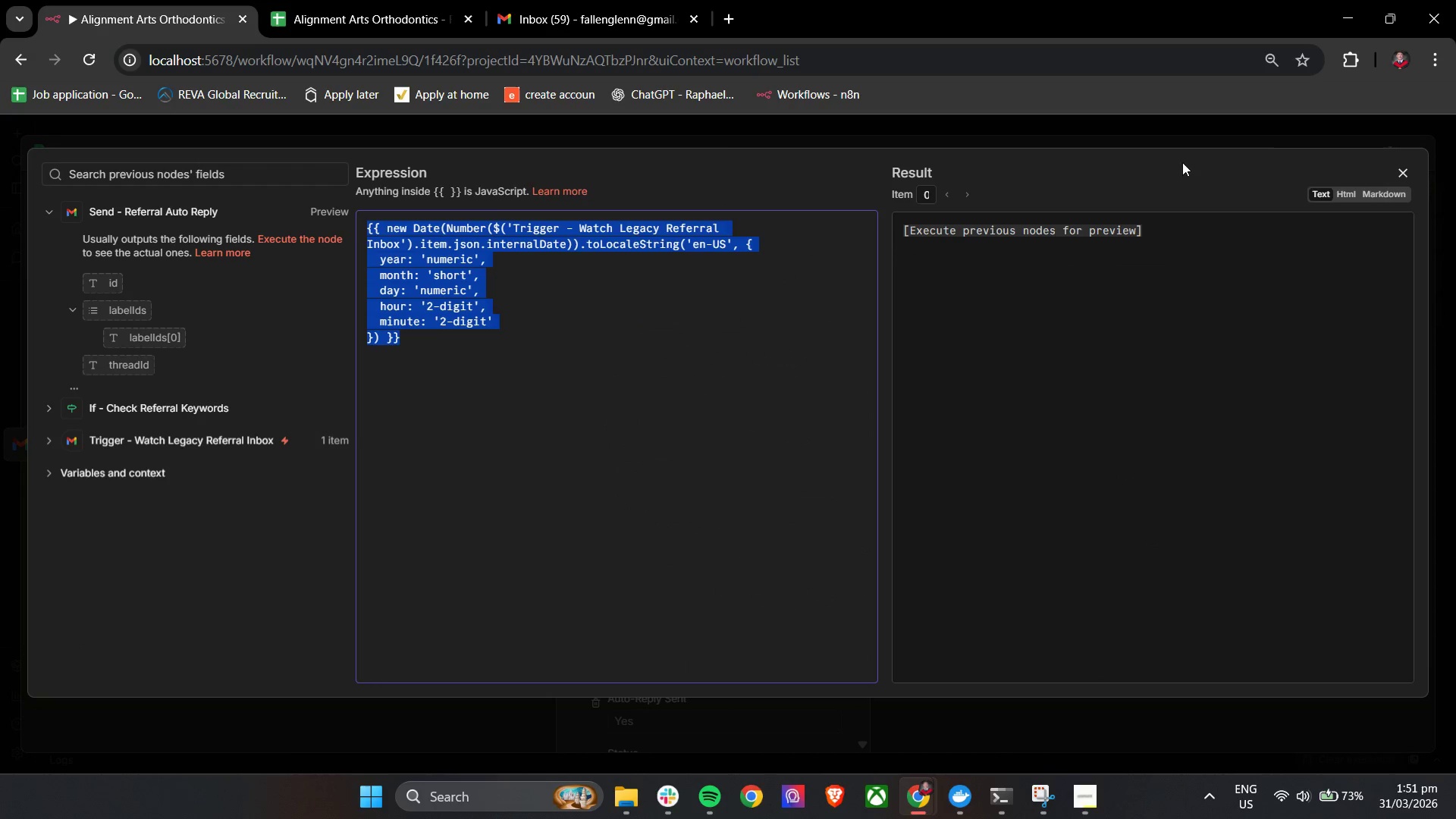 
key(Control+C)
 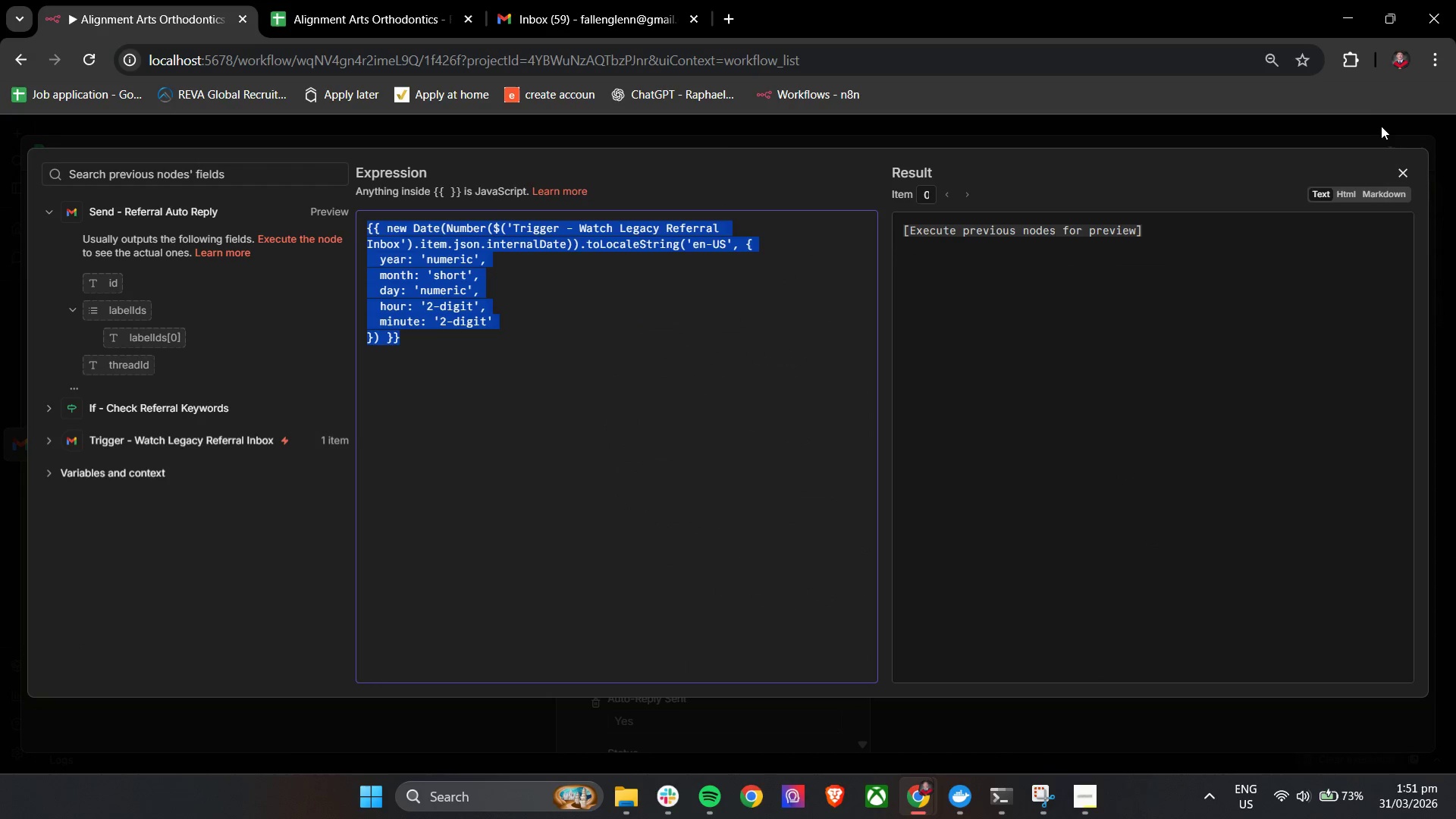 
key(Control+C)
 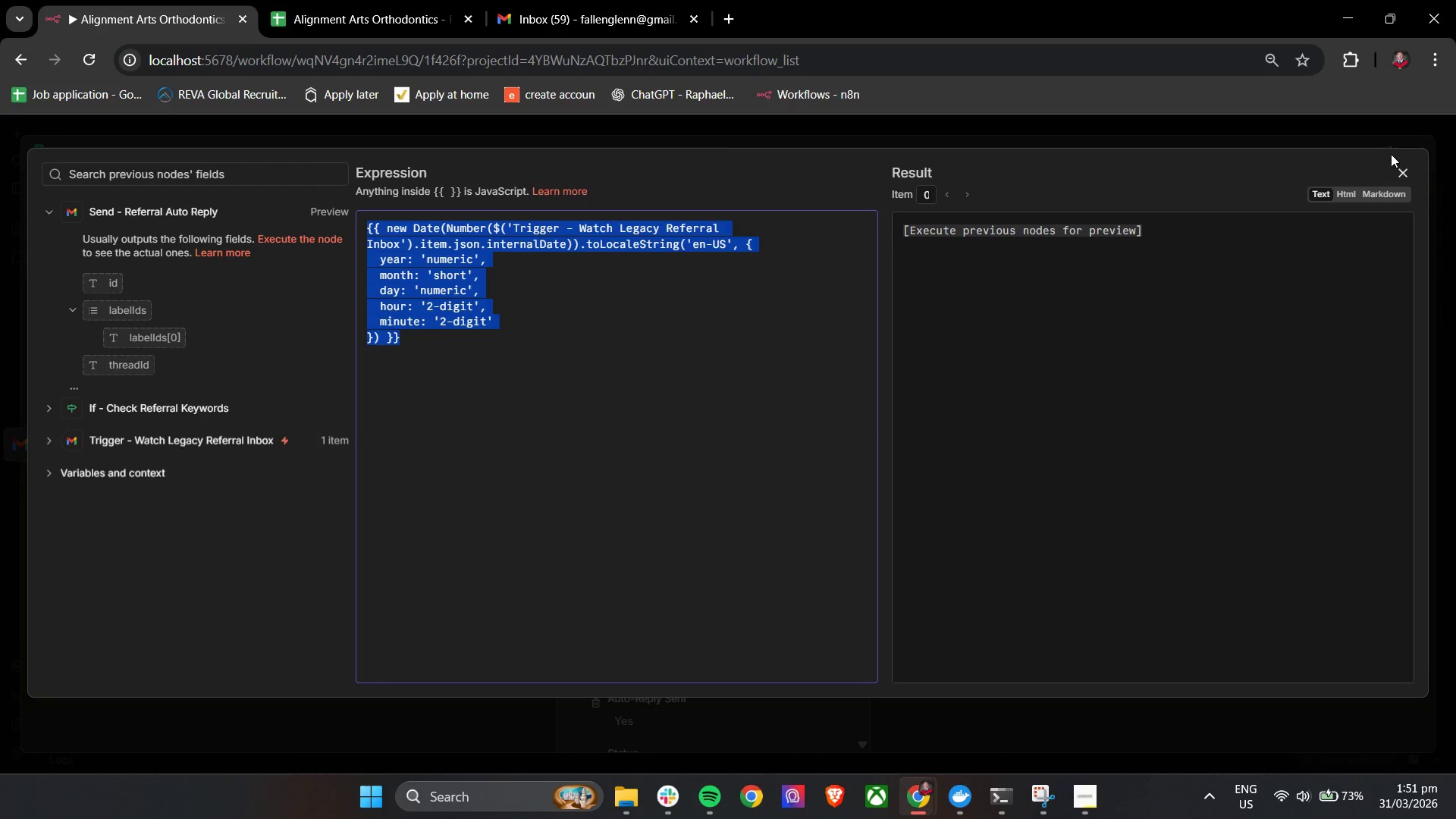 
key(Control+C)
 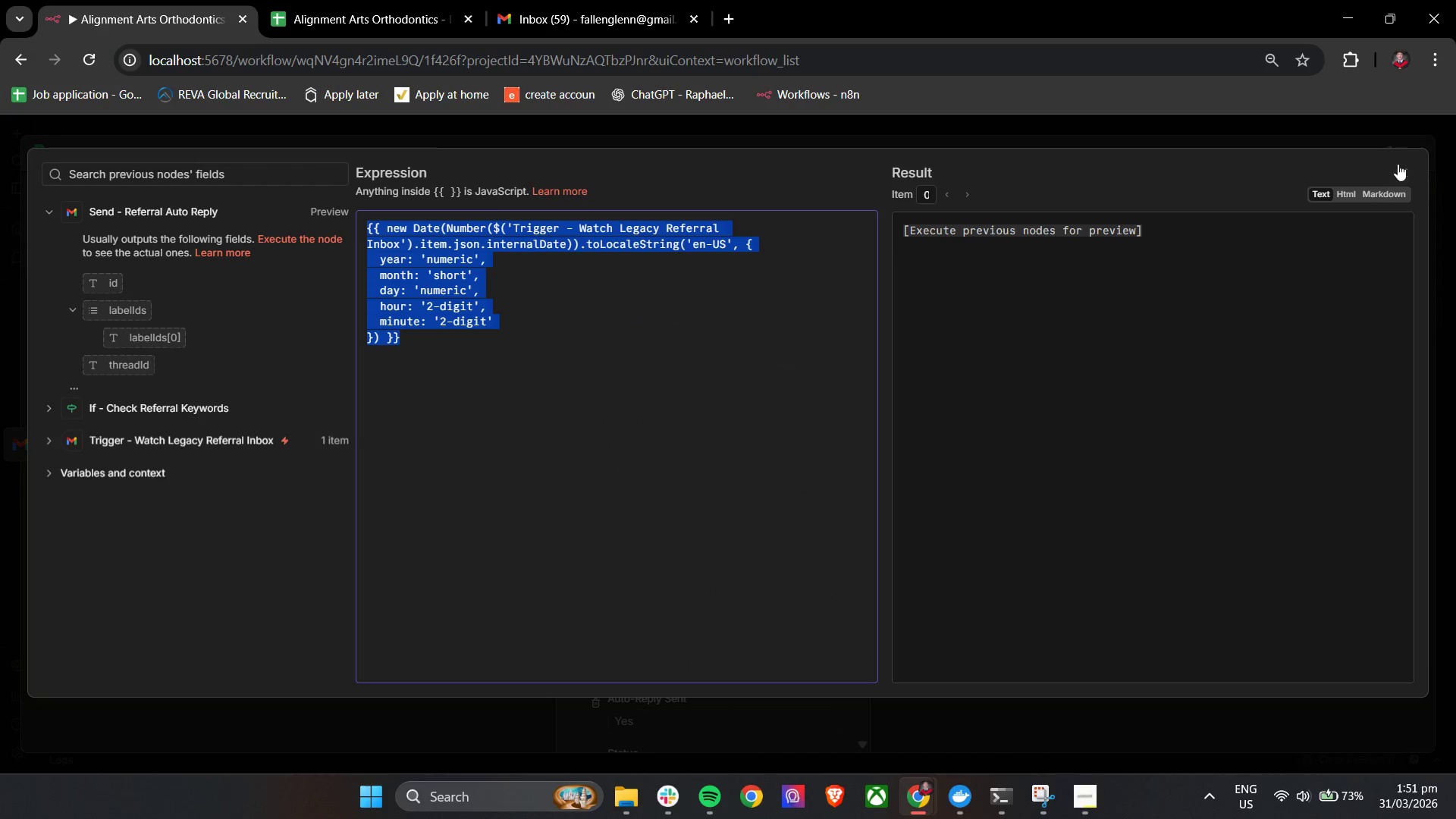 
key(Control+C)
 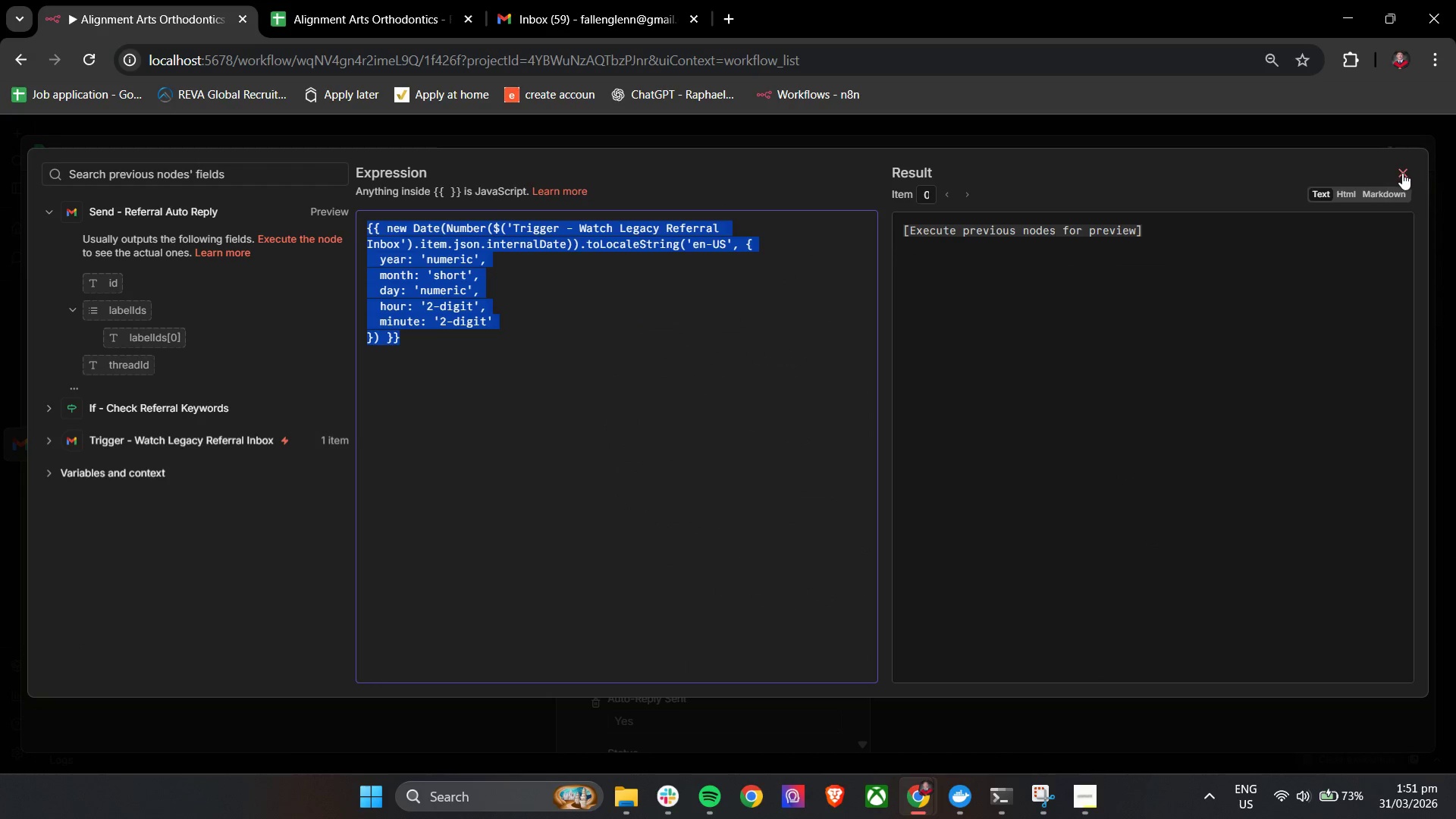 
key(Control+C)
 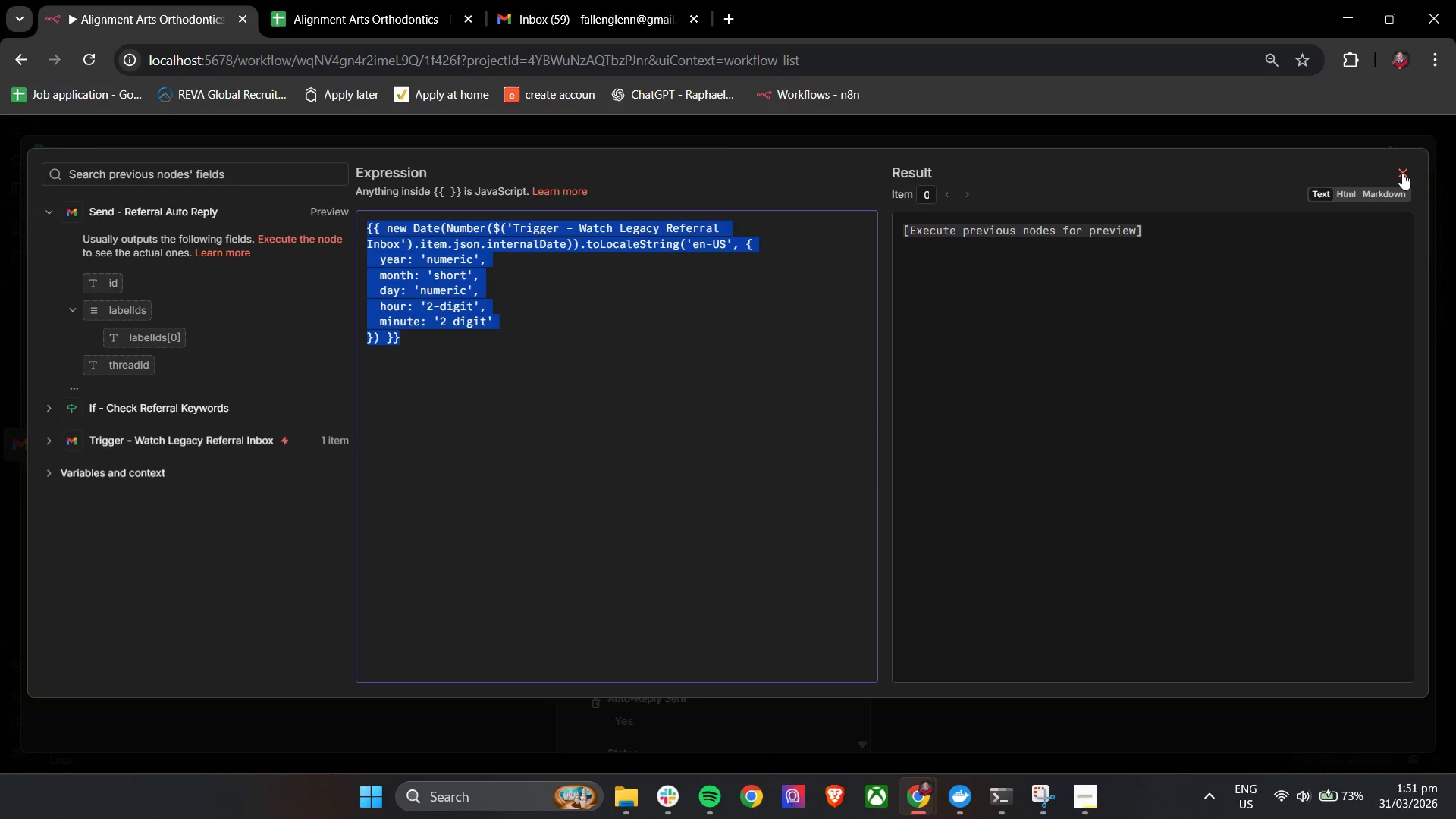 
left_click([1402, 173])
 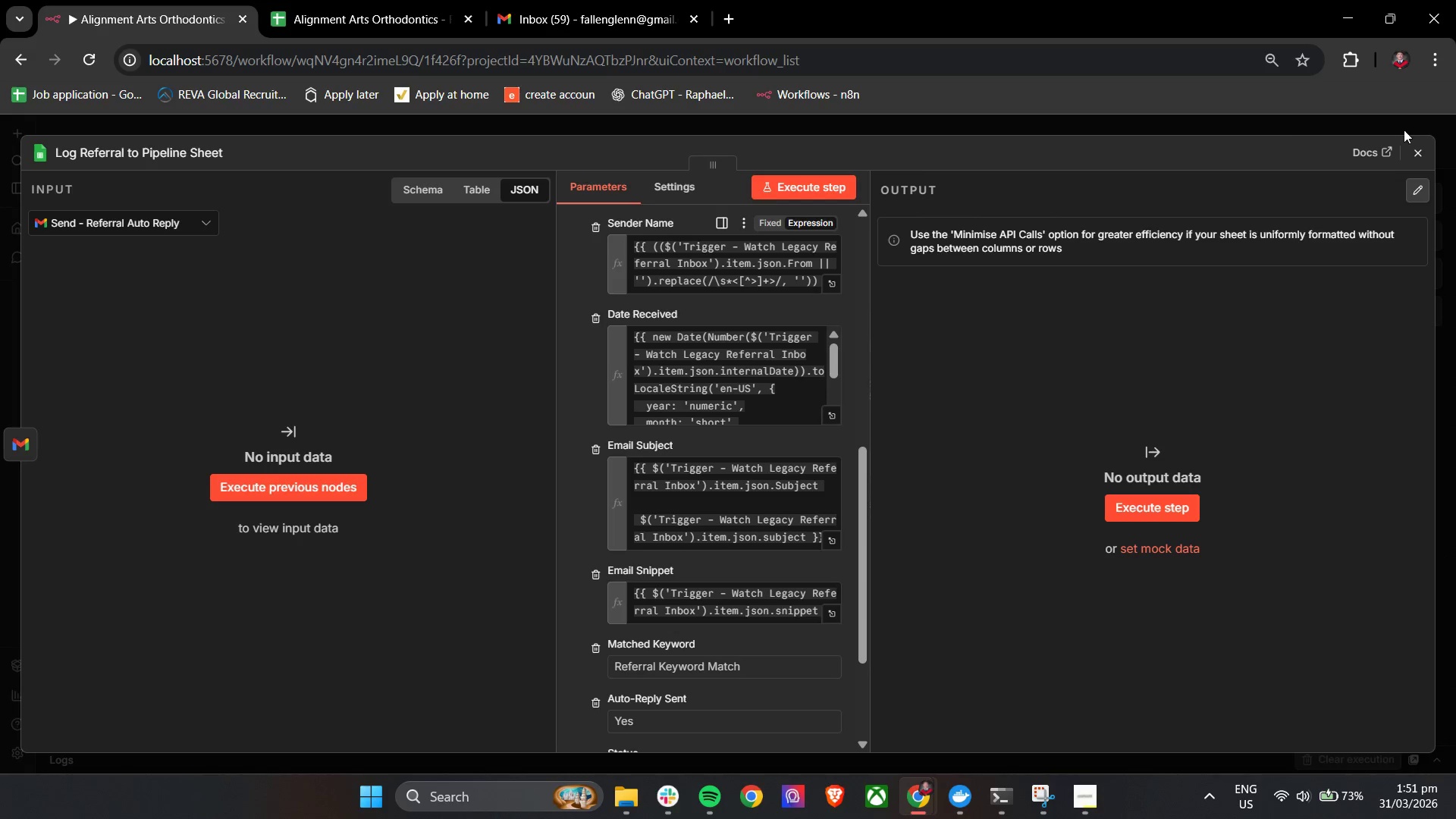 
left_click([1413, 155])
 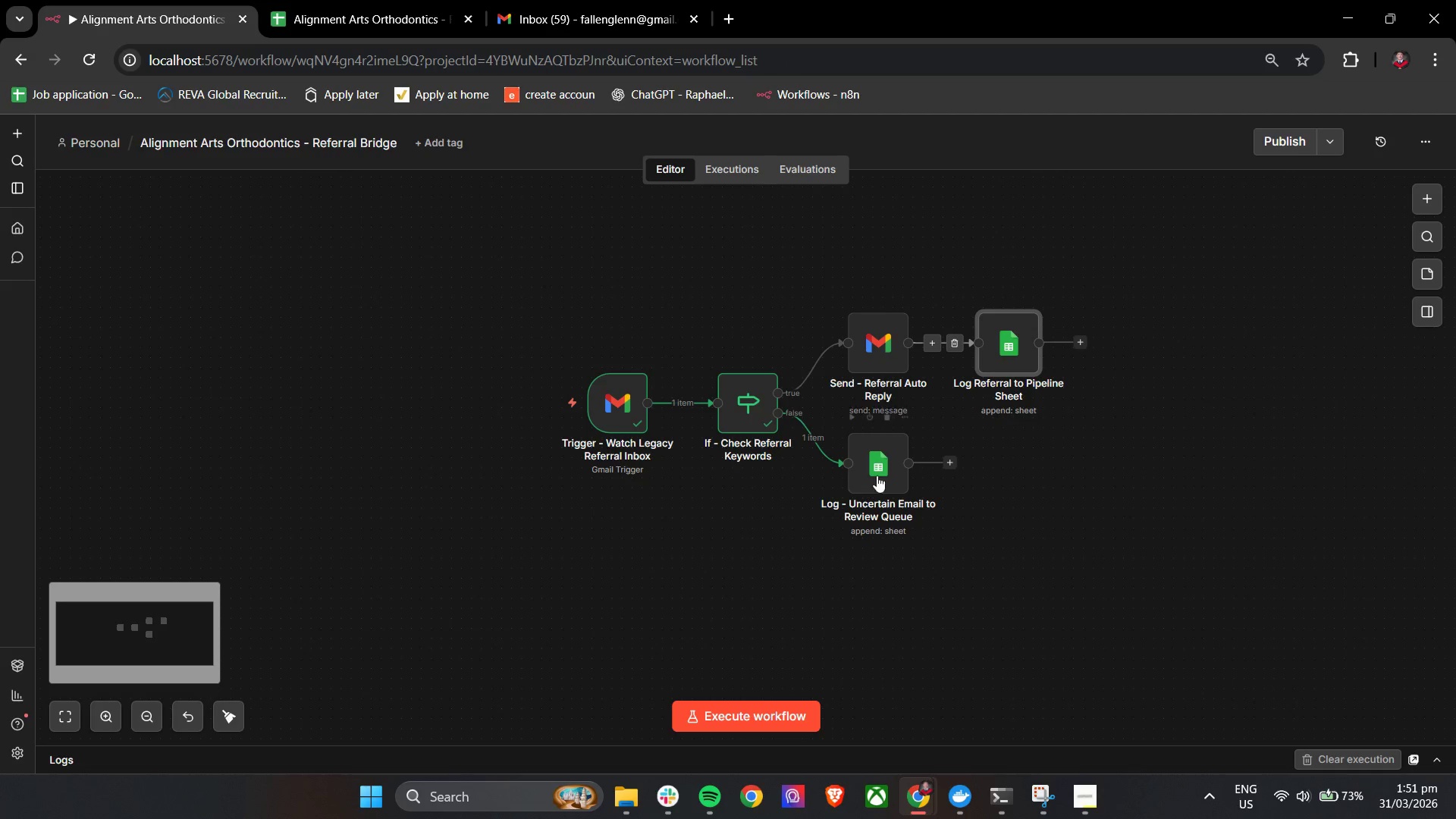 
double_click([883, 474])
 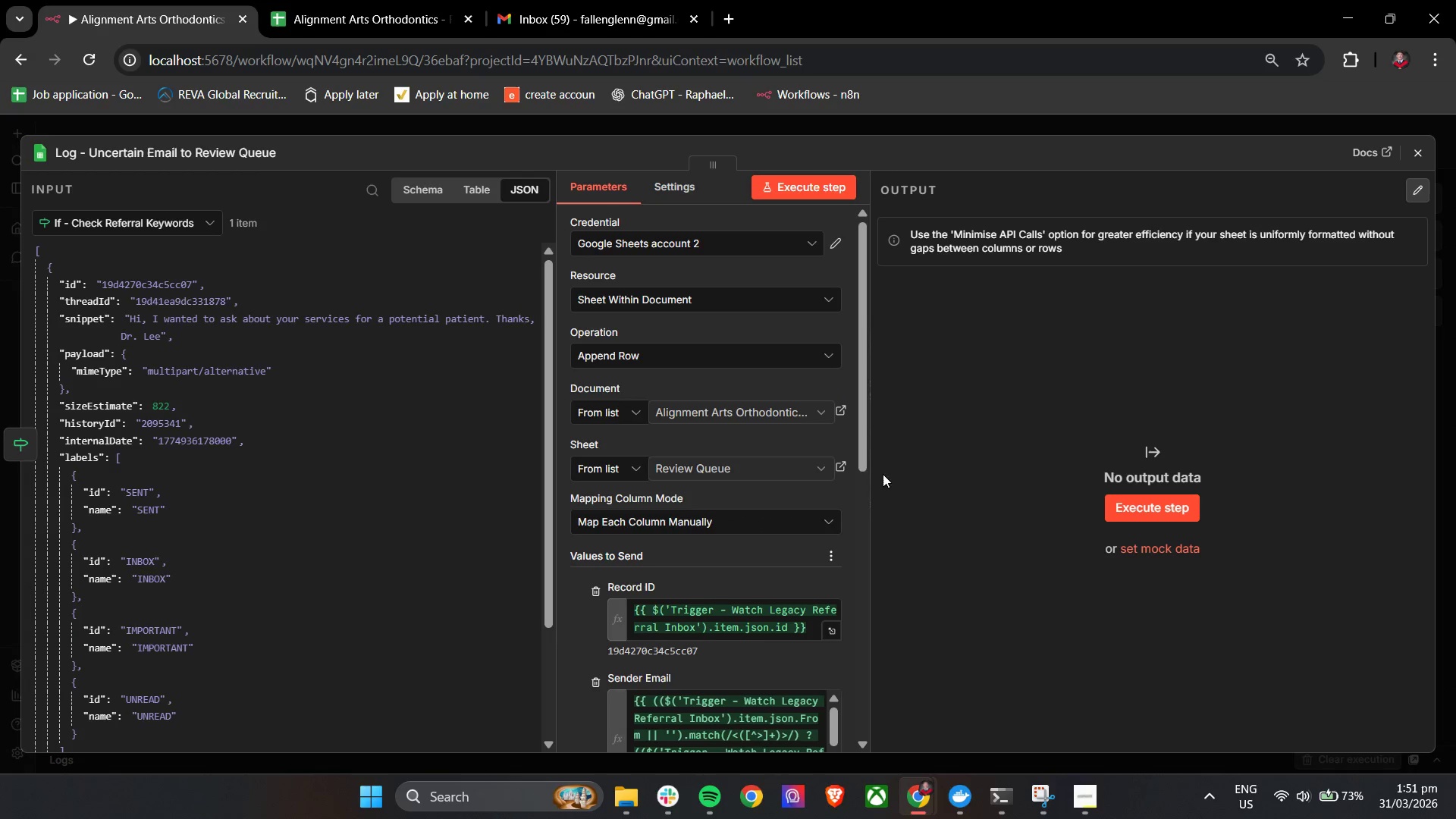 
scroll: coordinate [764, 456], scroll_direction: down, amount: 6.0
 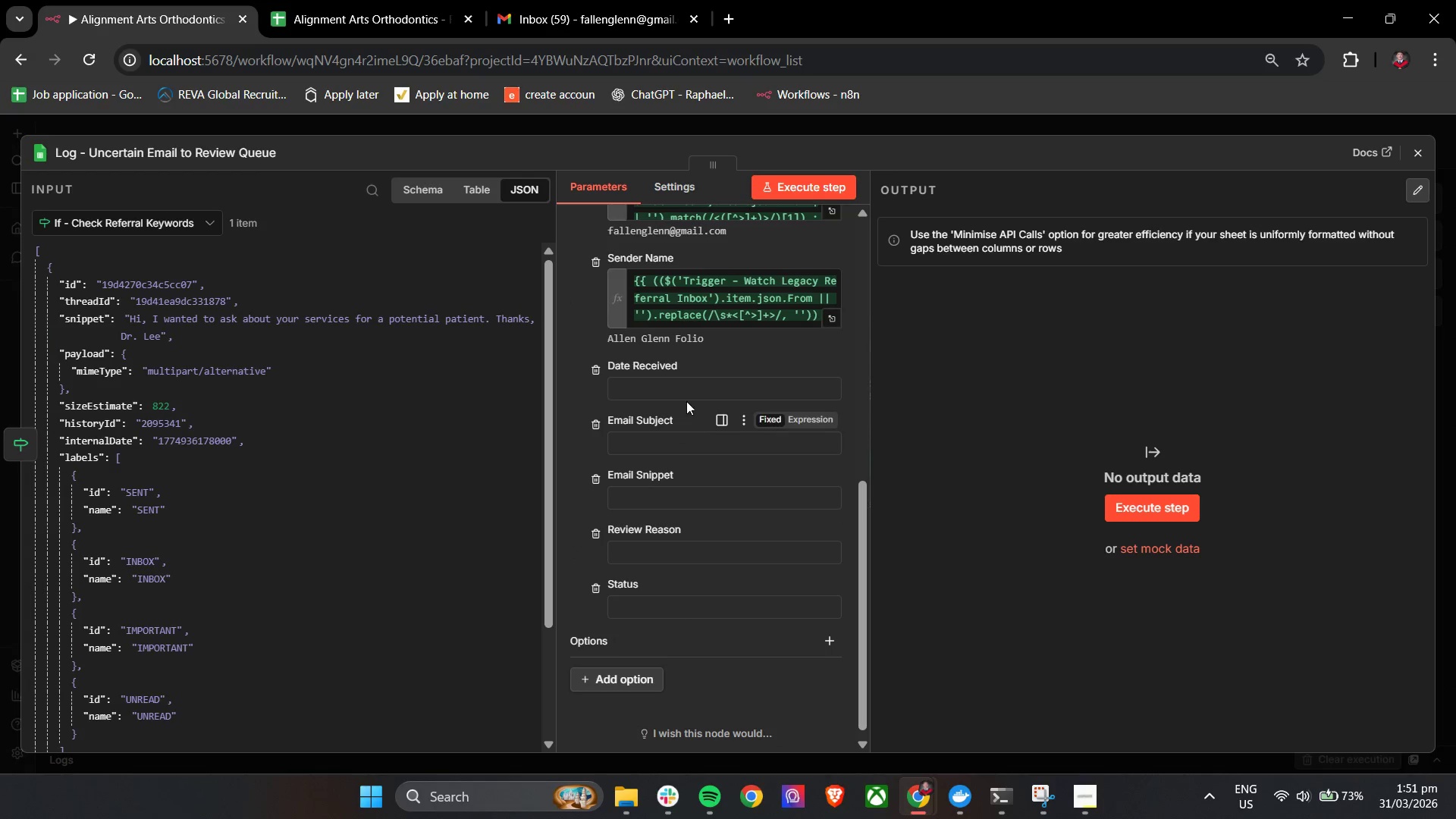 
left_click([685, 391])
 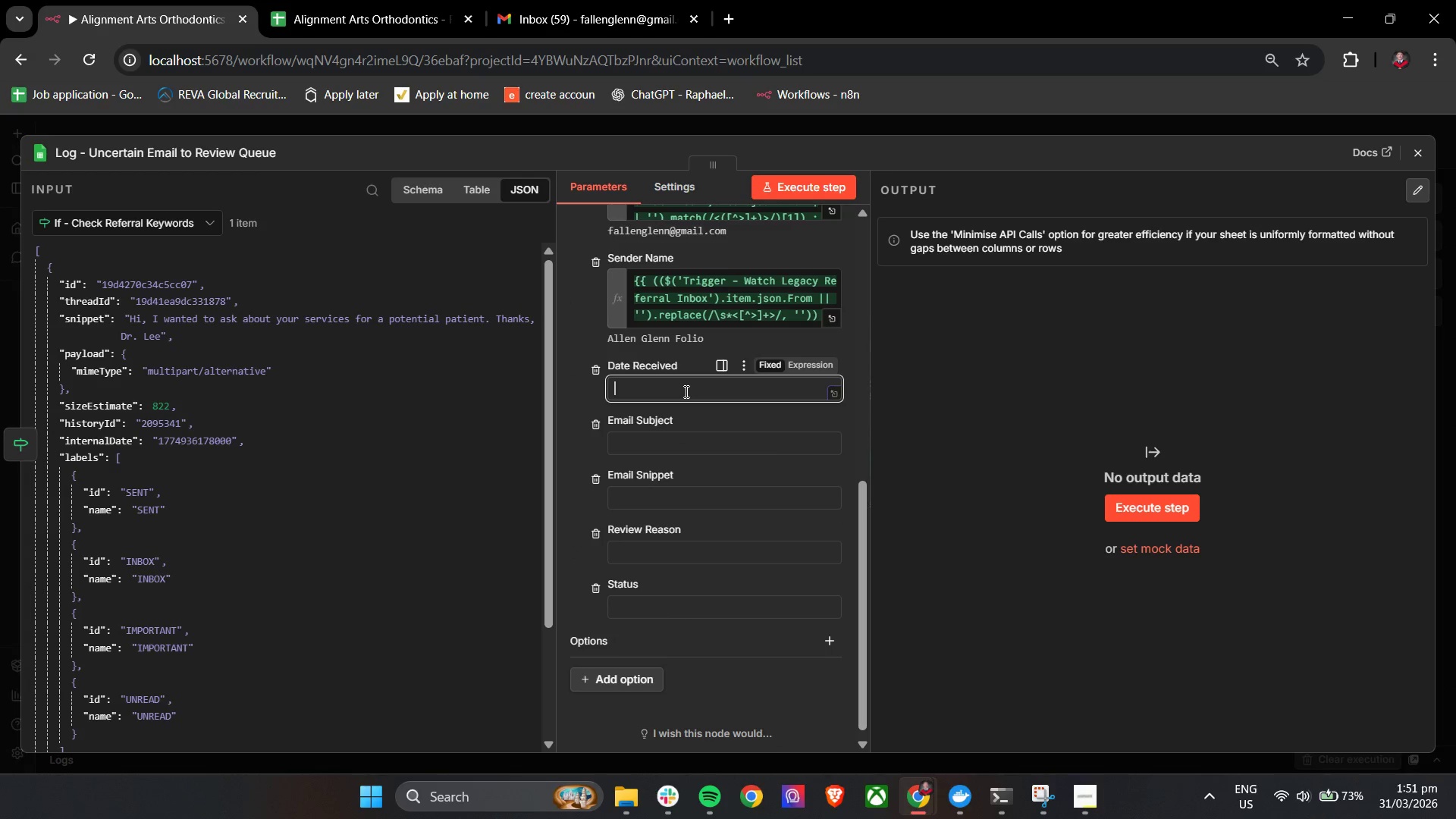 
key(Control+V)
 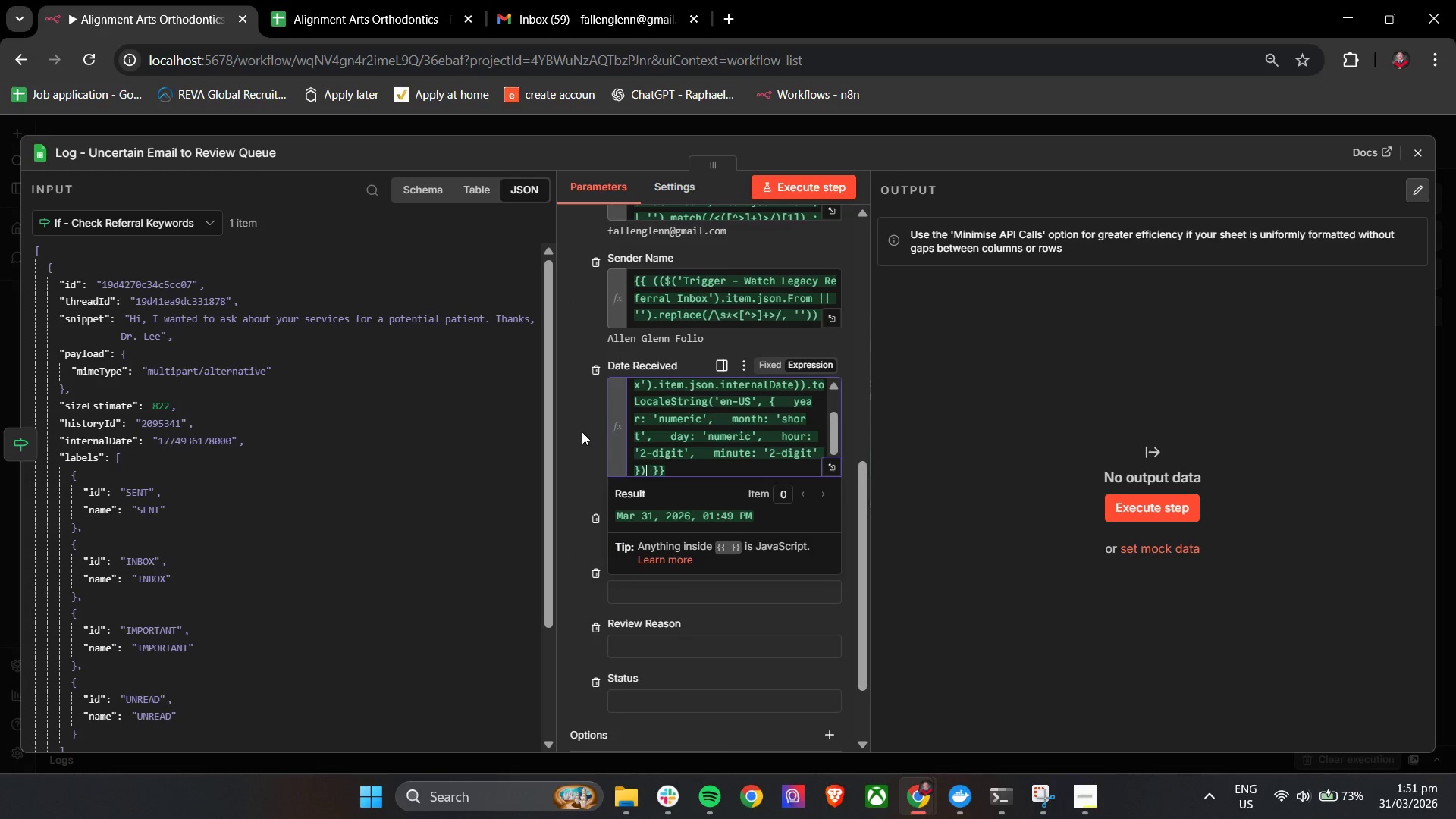 
left_click([583, 425])
 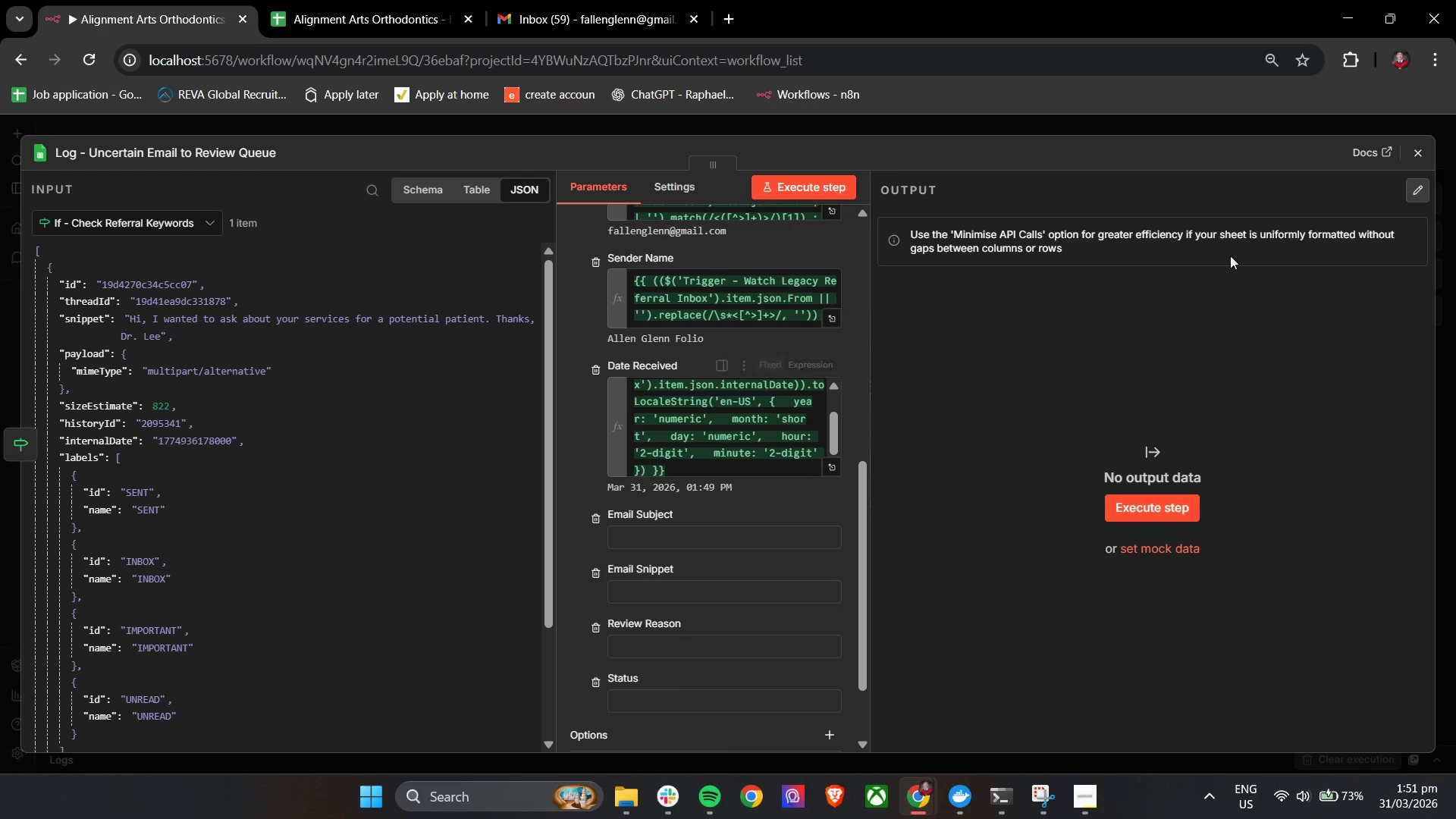 
mouse_move([1357, 158])
 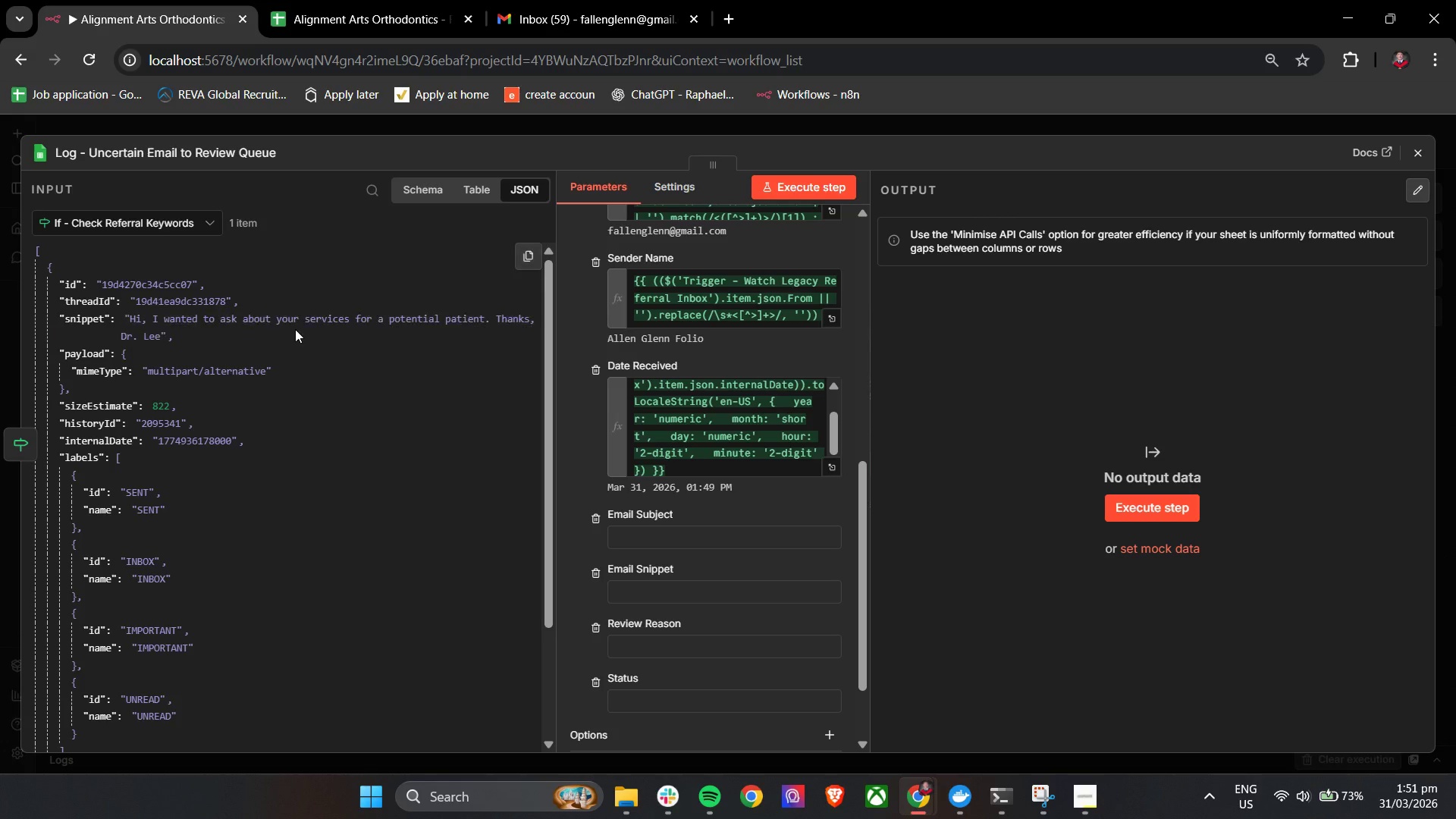 
scroll: coordinate [295, 329], scroll_direction: down, amount: 2.0
 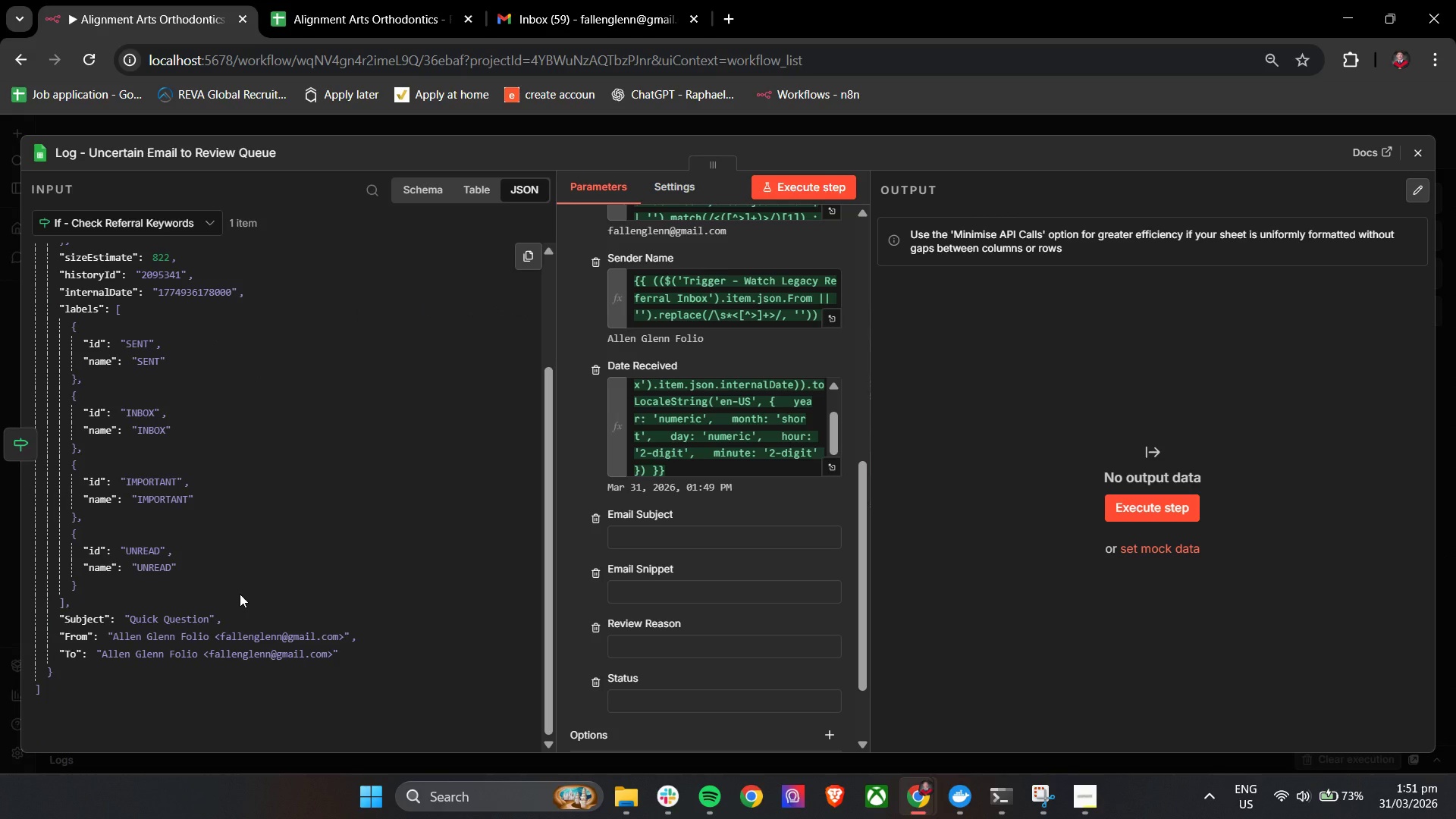 
wait(5.83)
 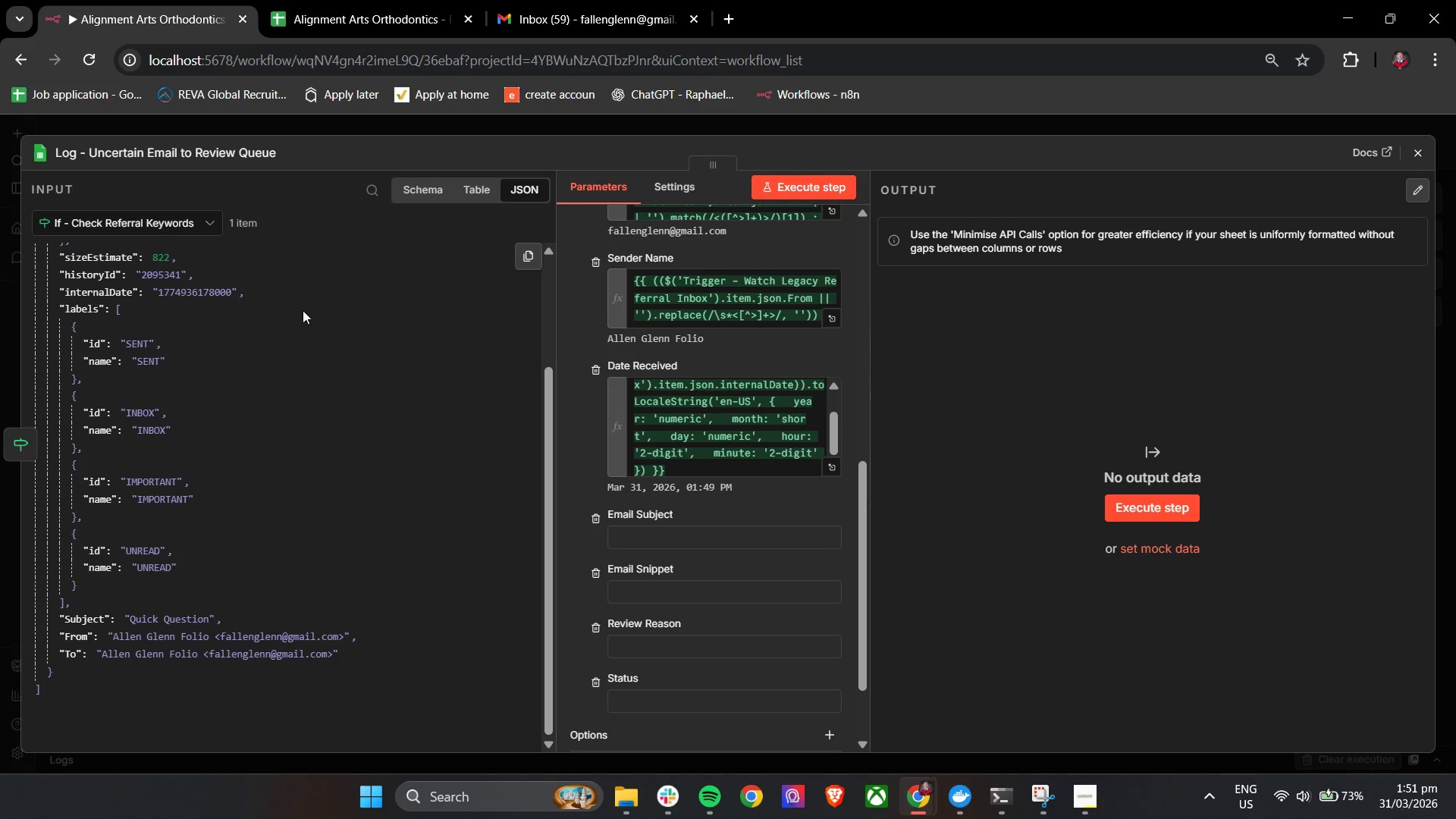 
left_click([1417, 160])
 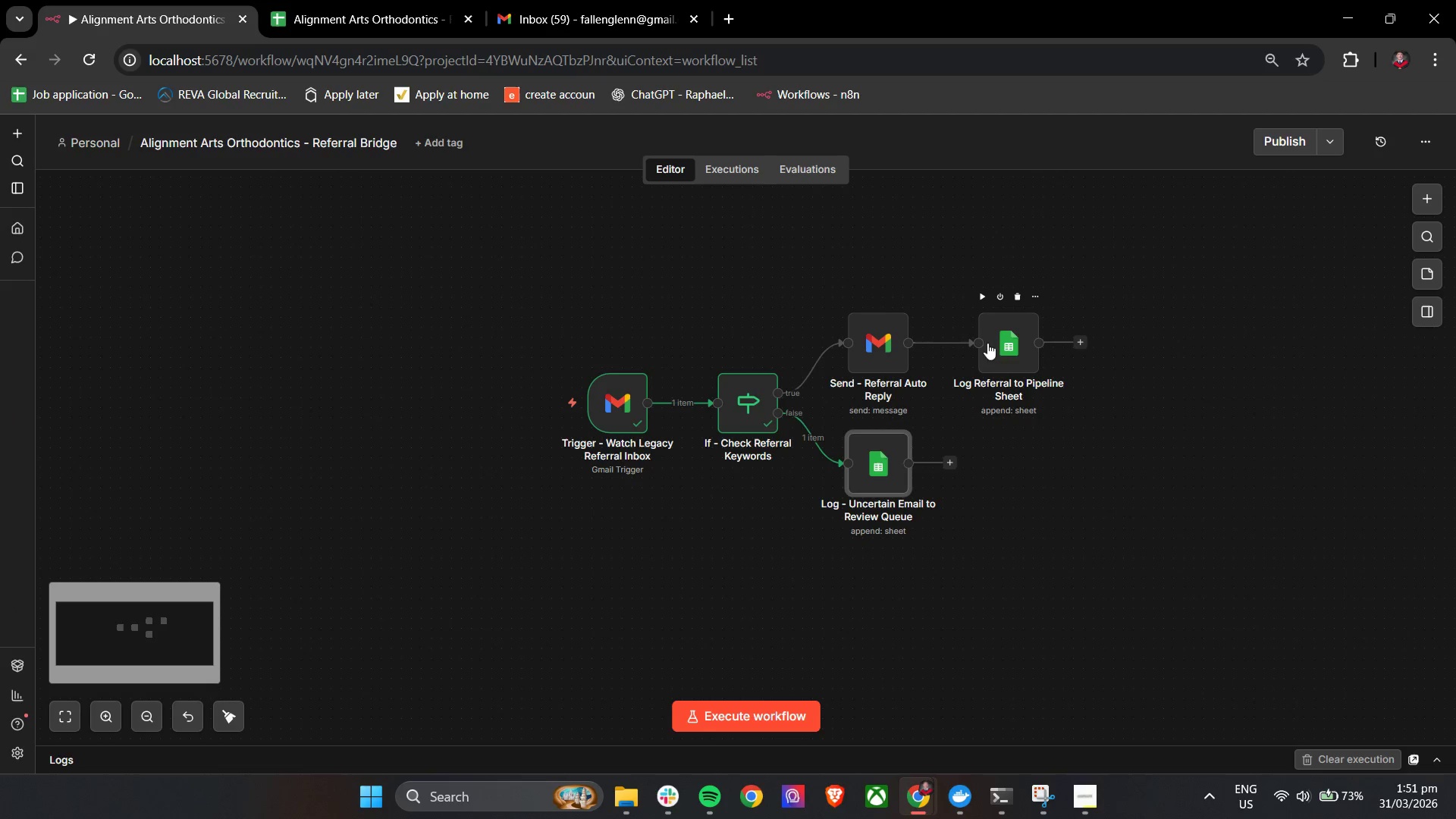 
double_click([998, 345])
 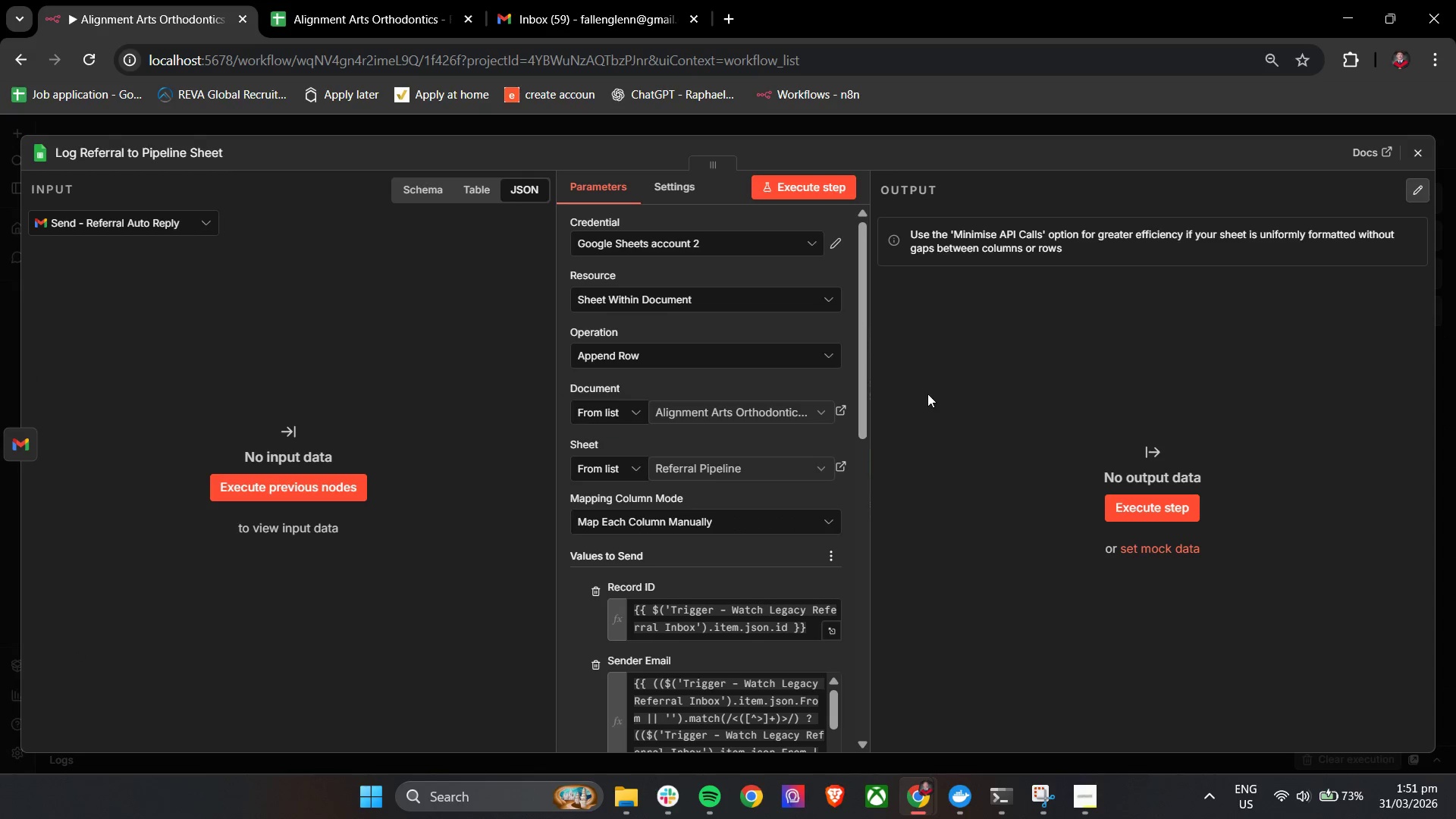 
scroll: coordinate [689, 578], scroll_direction: down, amount: 6.0
 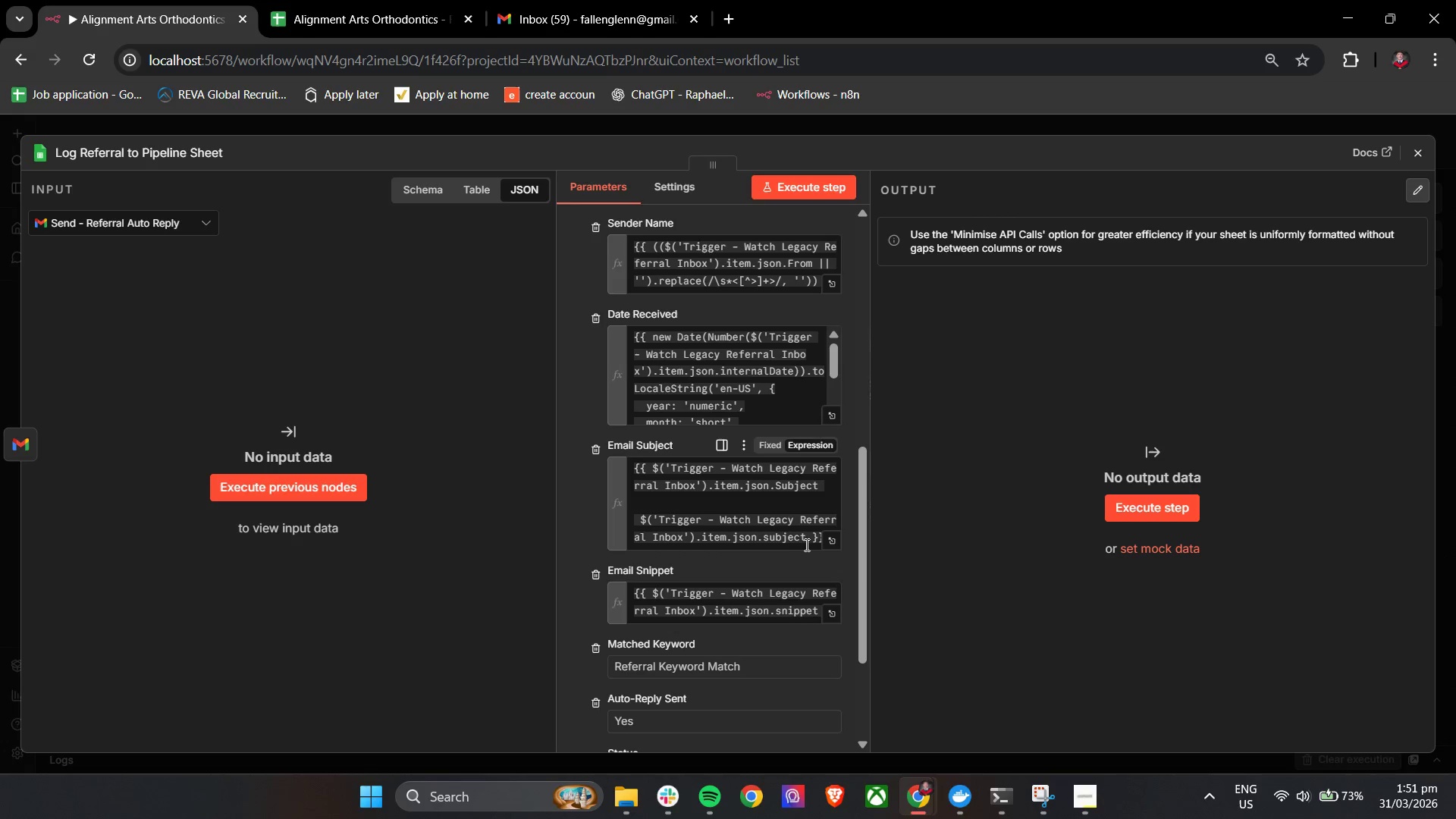 
left_click([835, 542])
 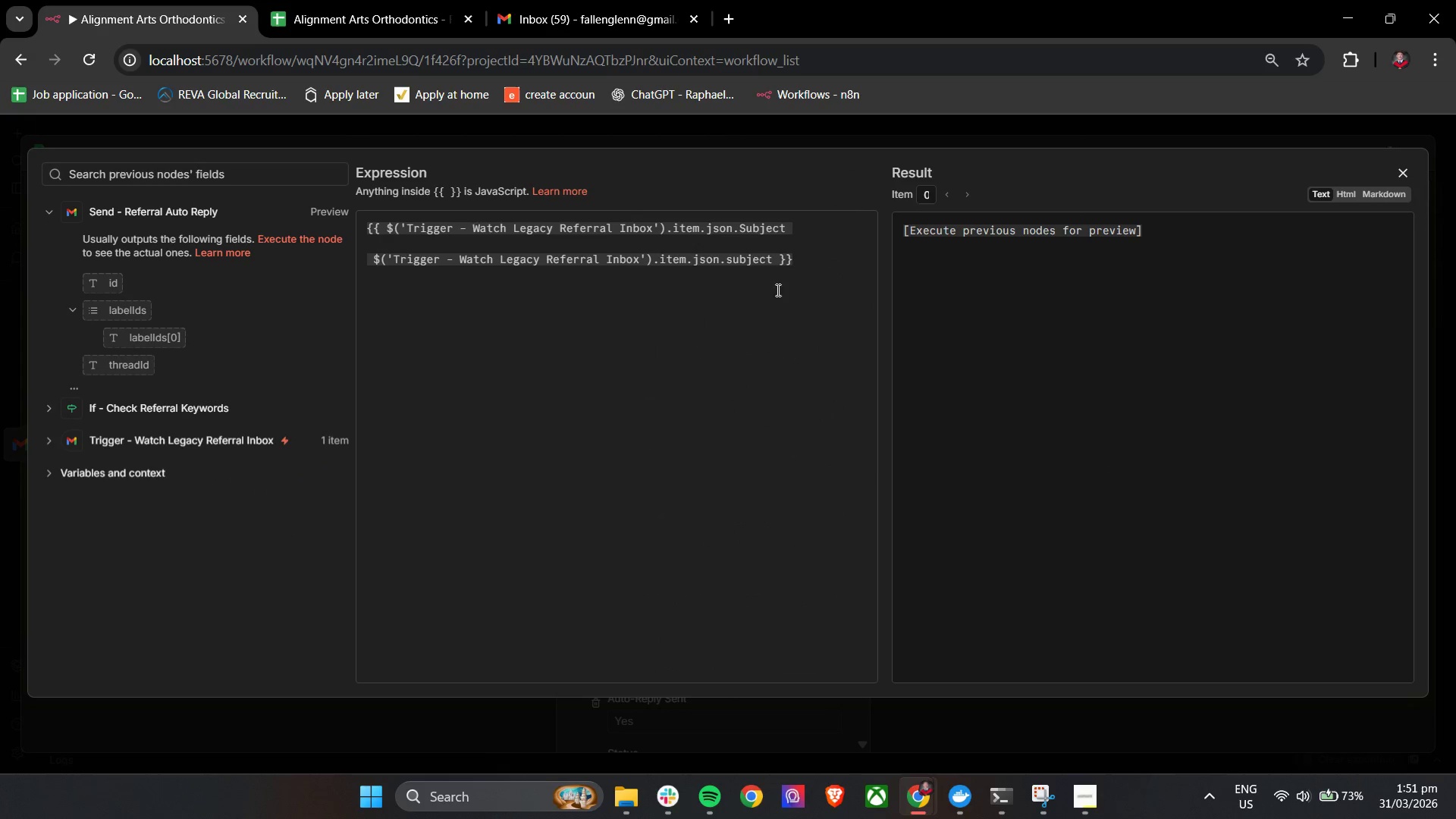 
left_click_drag(start_coordinate=[819, 273], to_coordinate=[356, 221])
 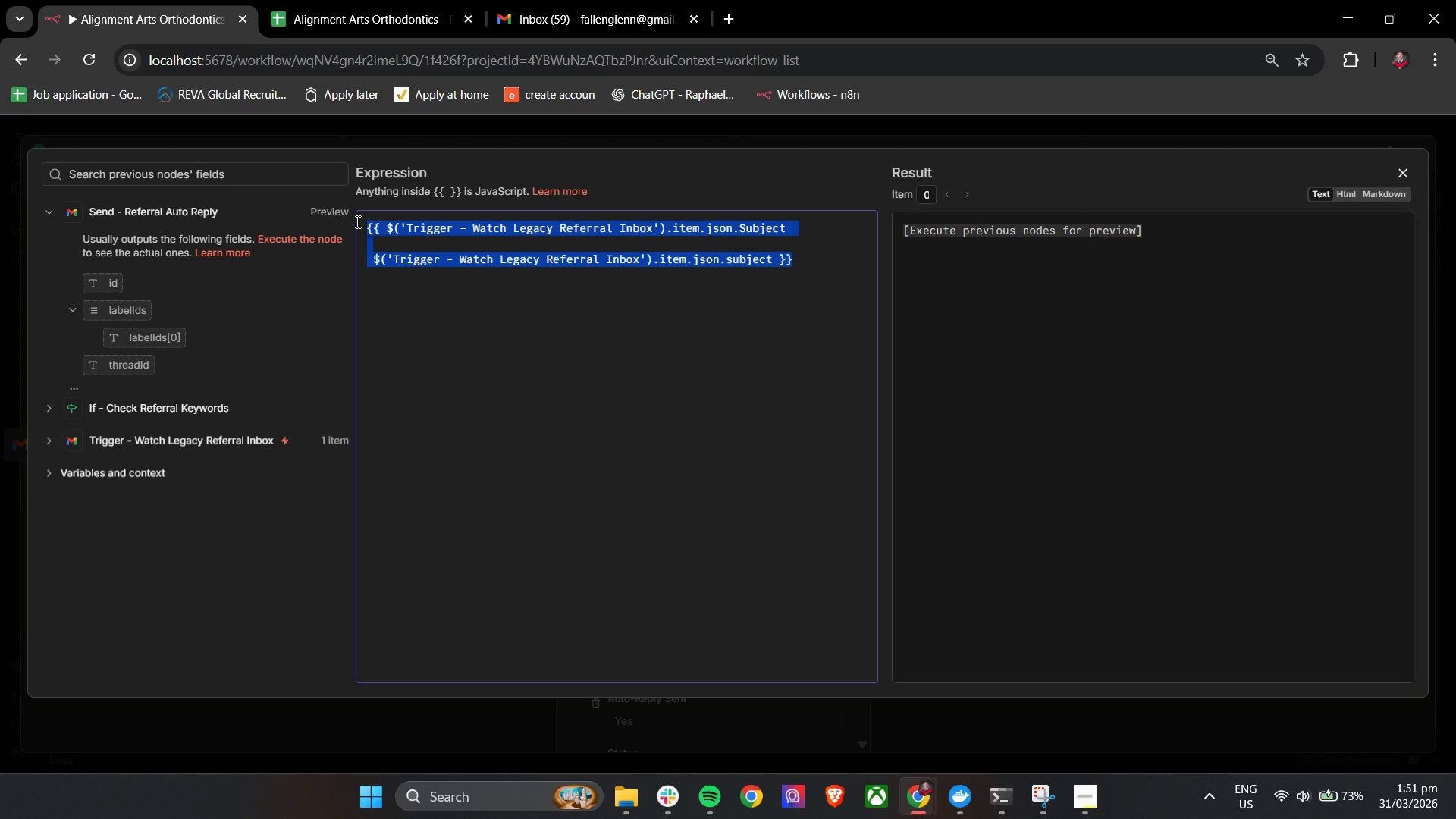 
key(Control+C)
 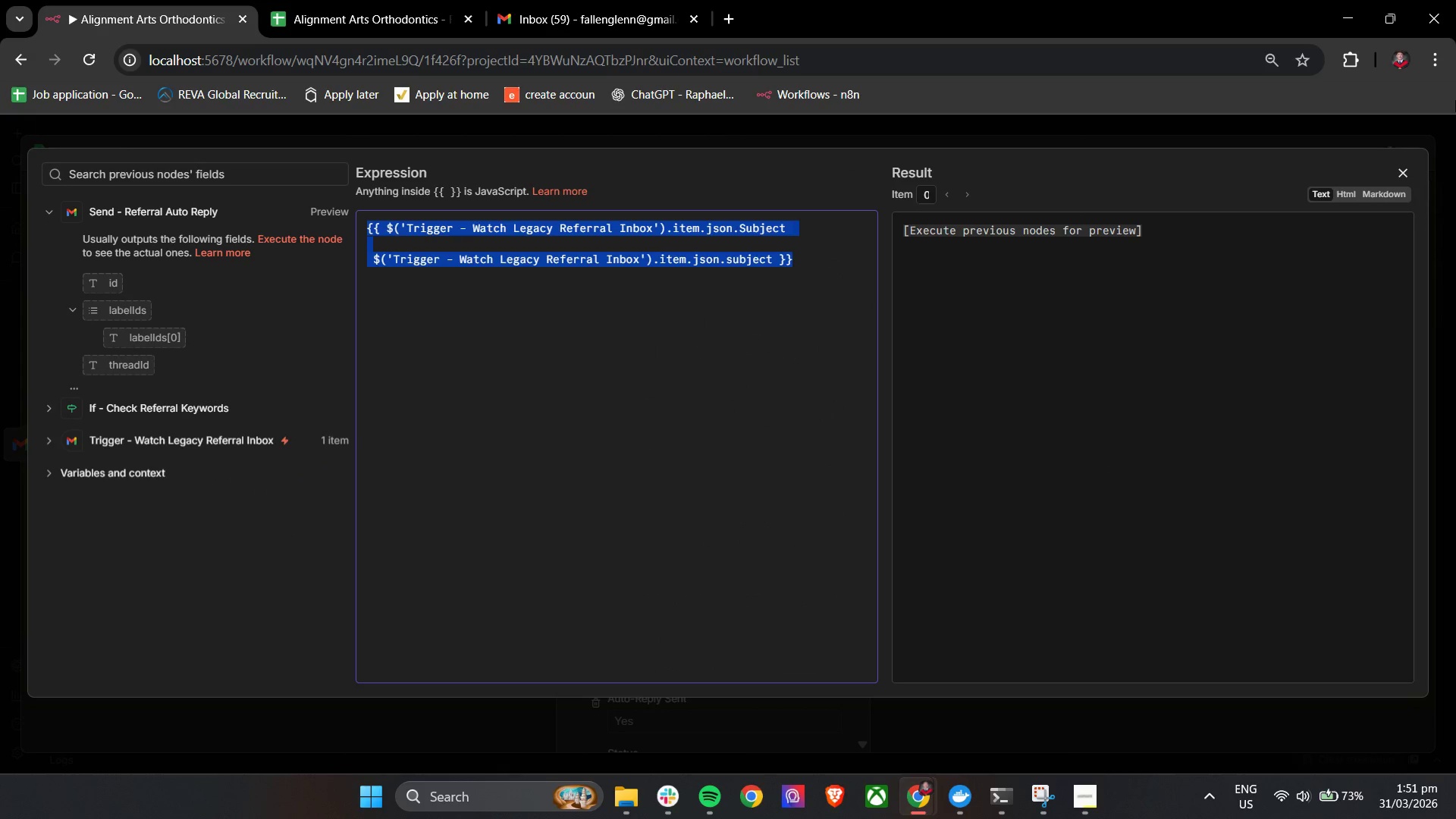 
key(Control+C)
 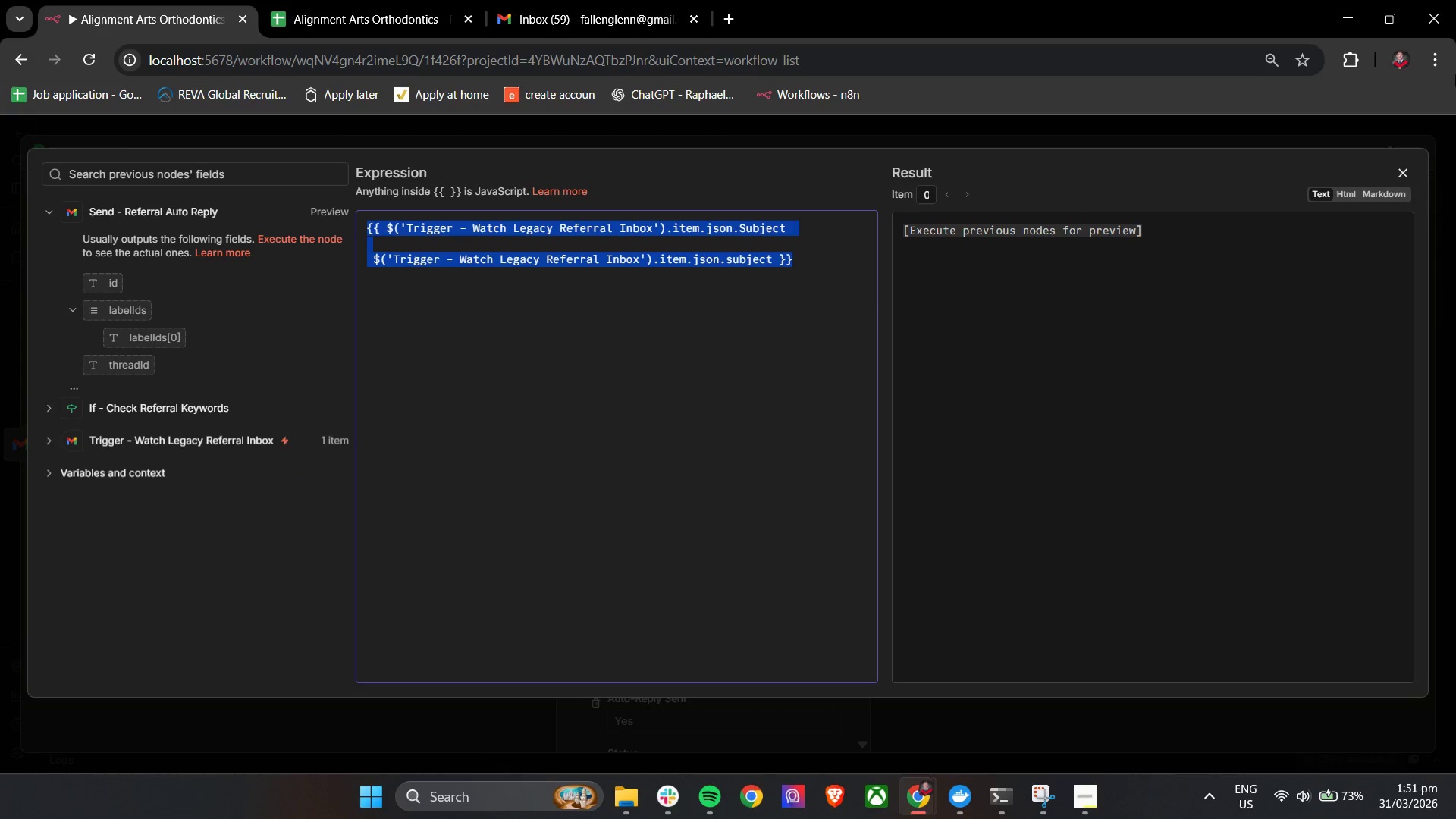 
key(Control+C)
 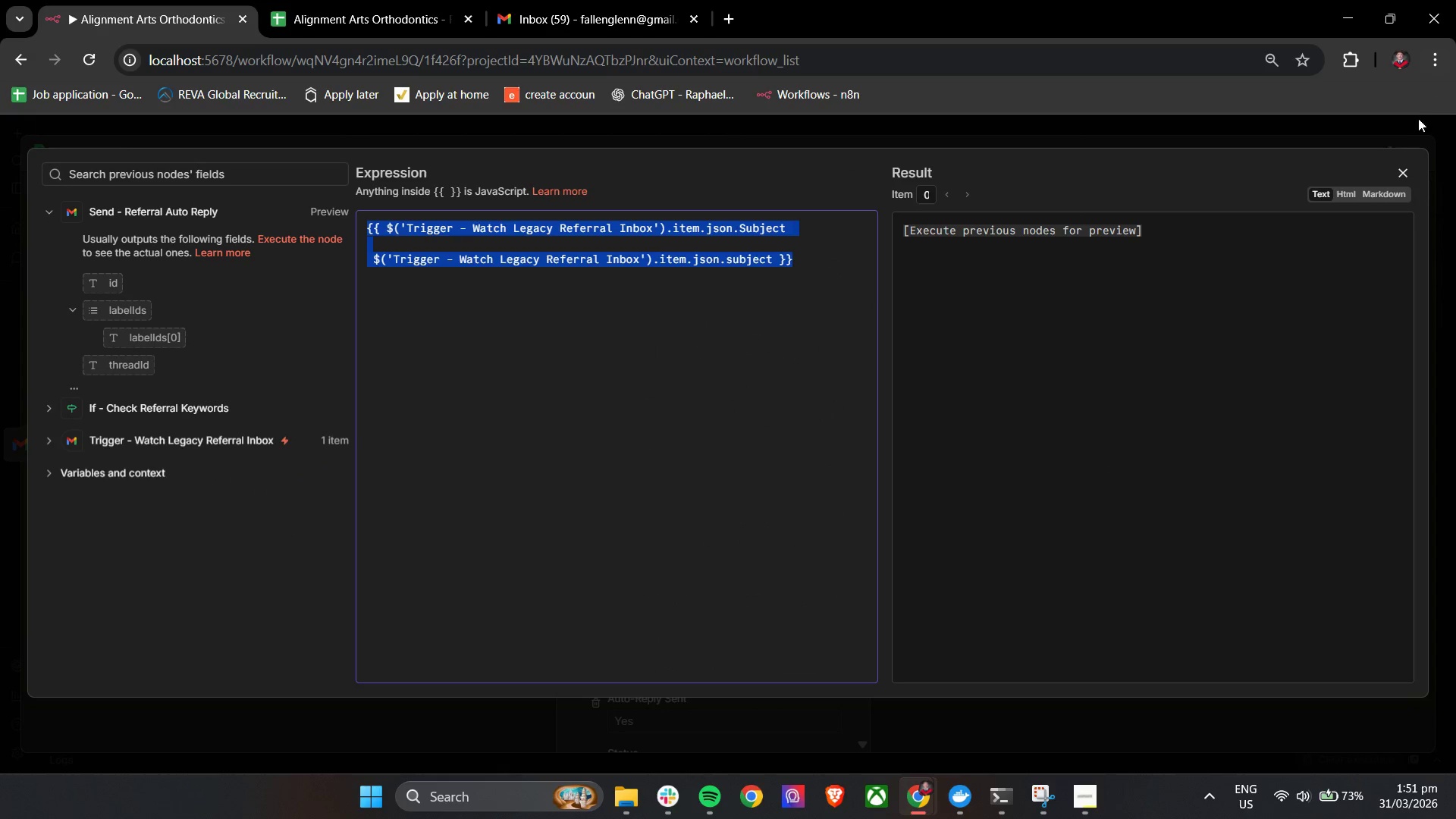 
key(Control+C)
 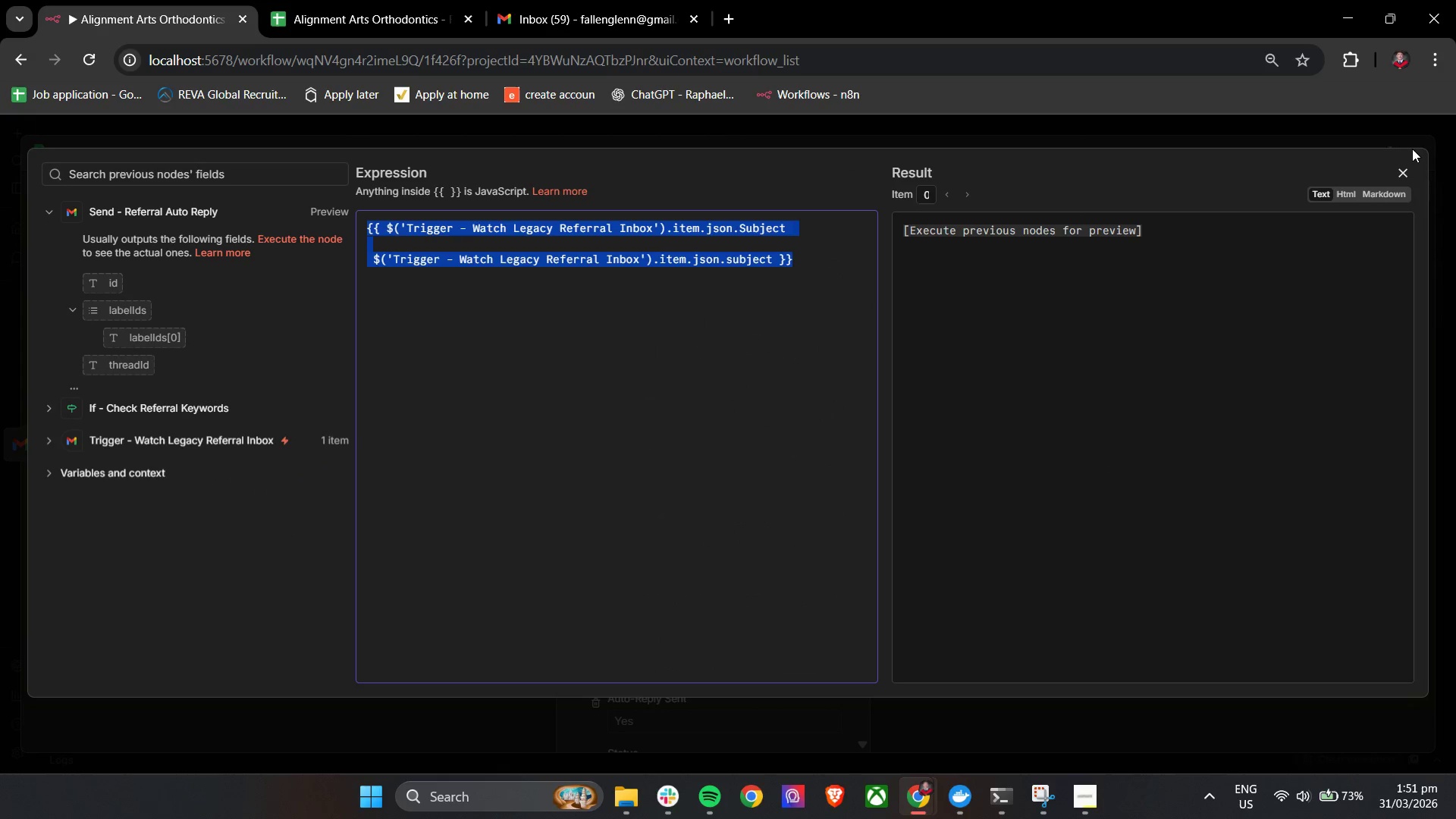 
key(Control+C)
 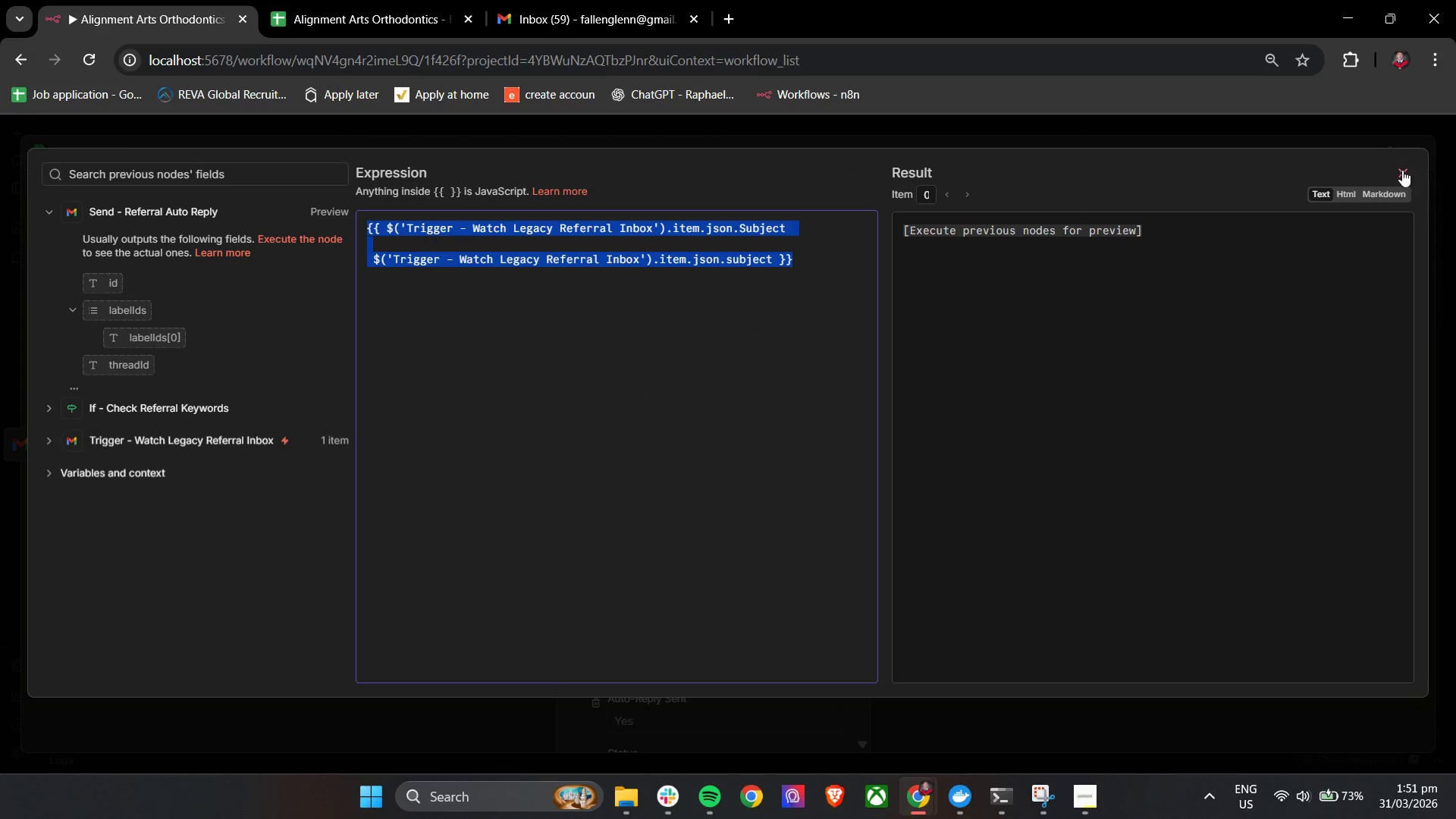 
left_click([1399, 172])
 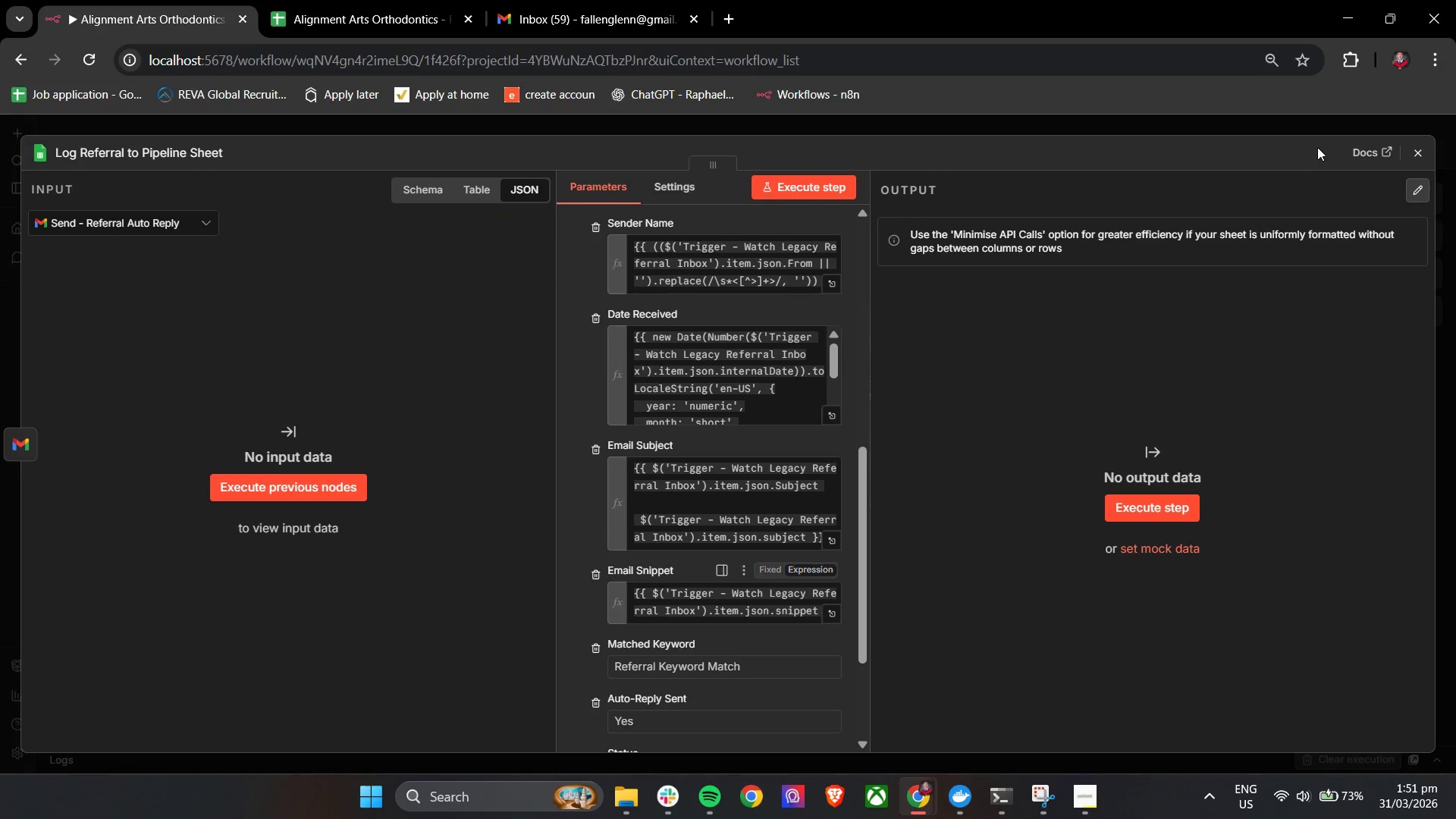 
left_click([1419, 157])
 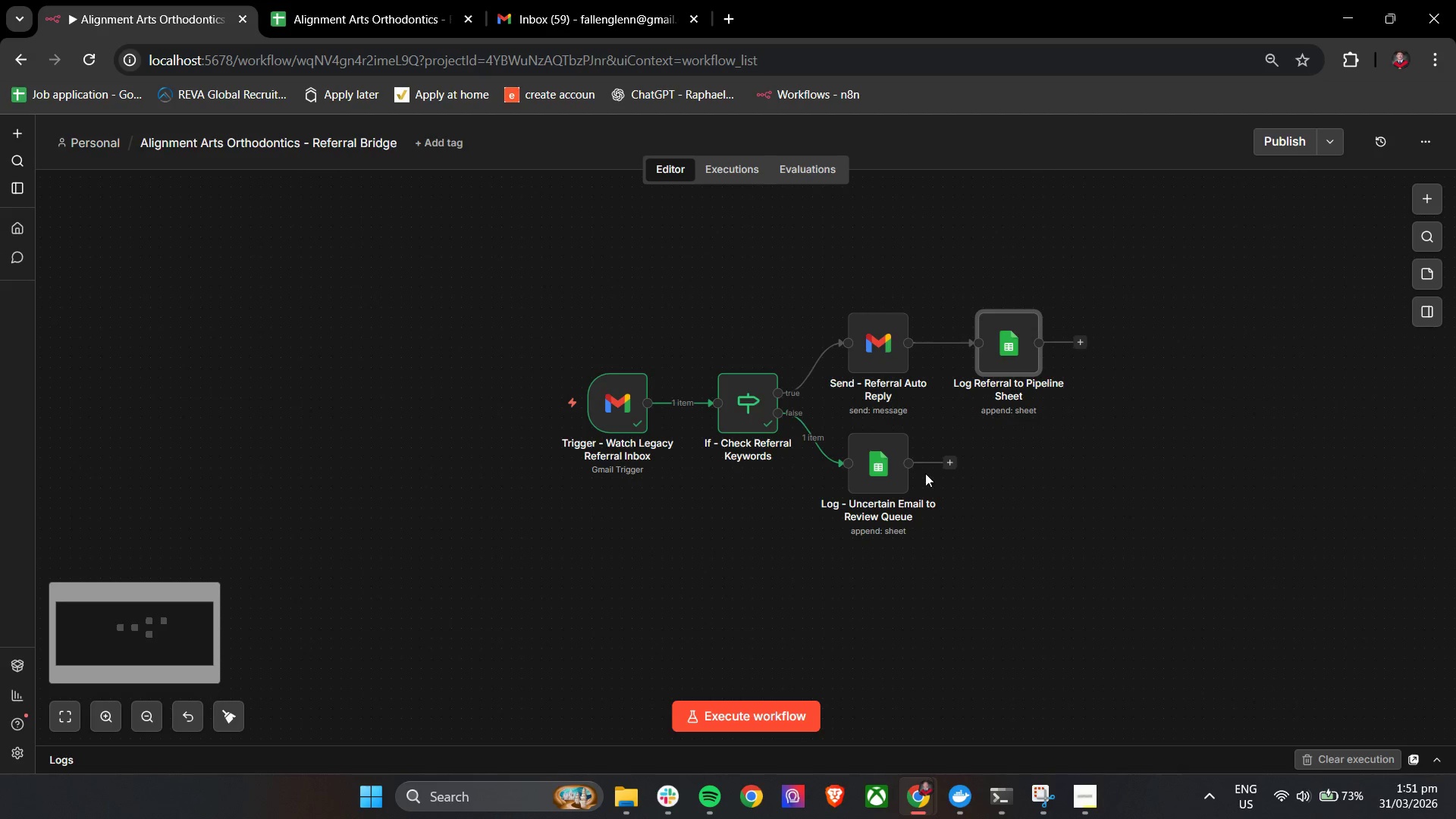 
double_click([869, 473])
 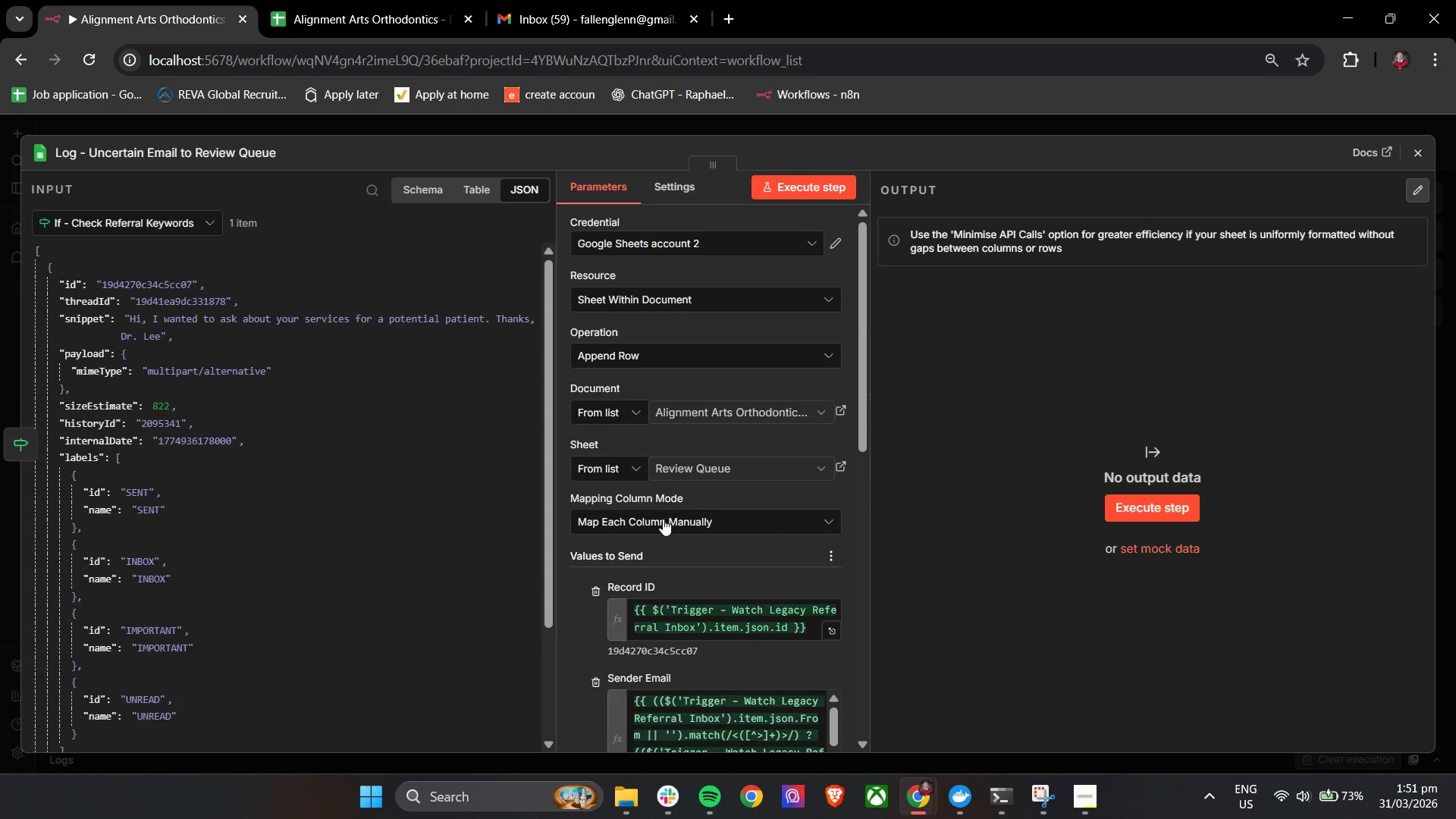 
scroll: coordinate [663, 519], scroll_direction: down, amount: 6.0
 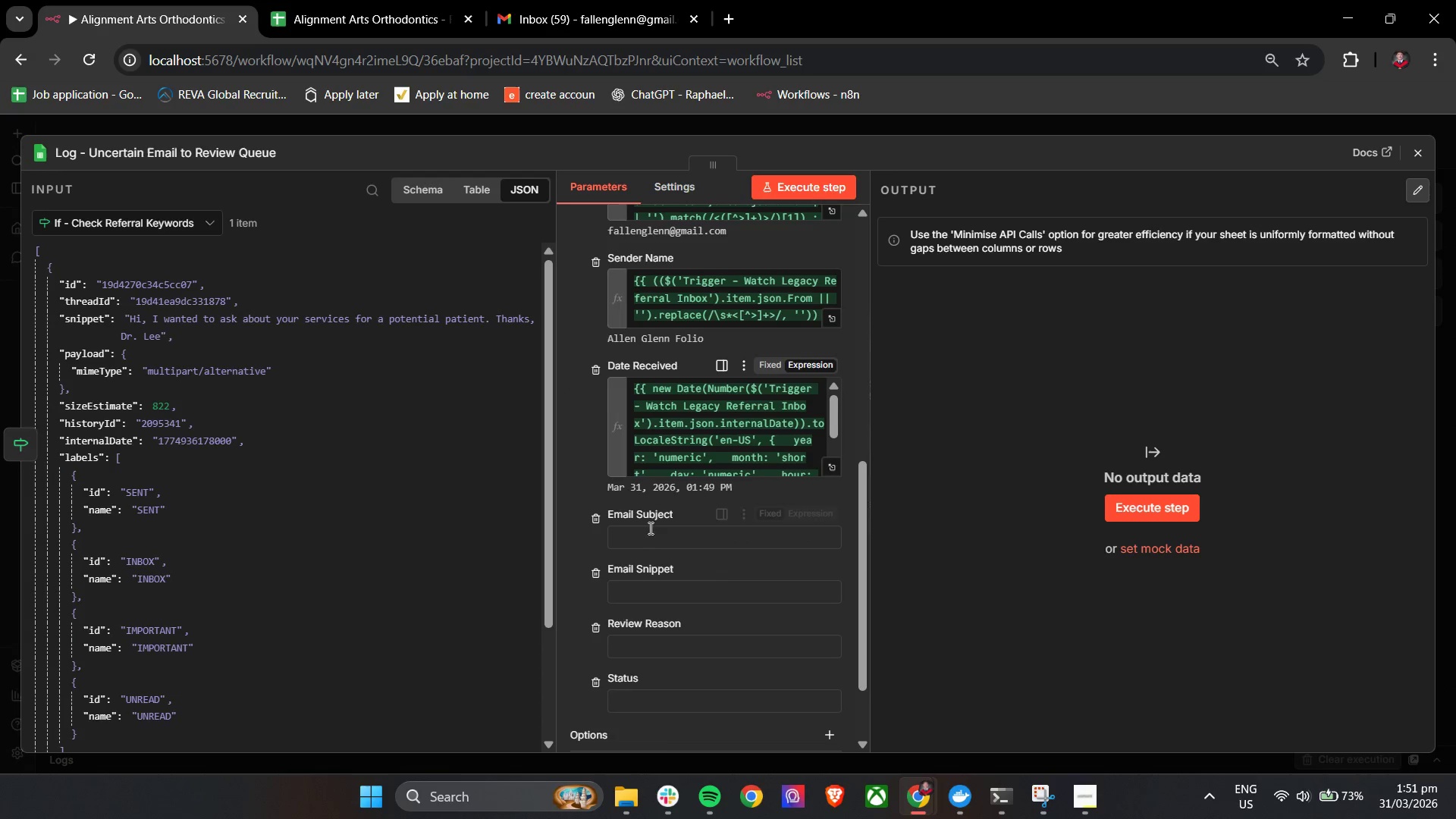 
left_click([641, 537])
 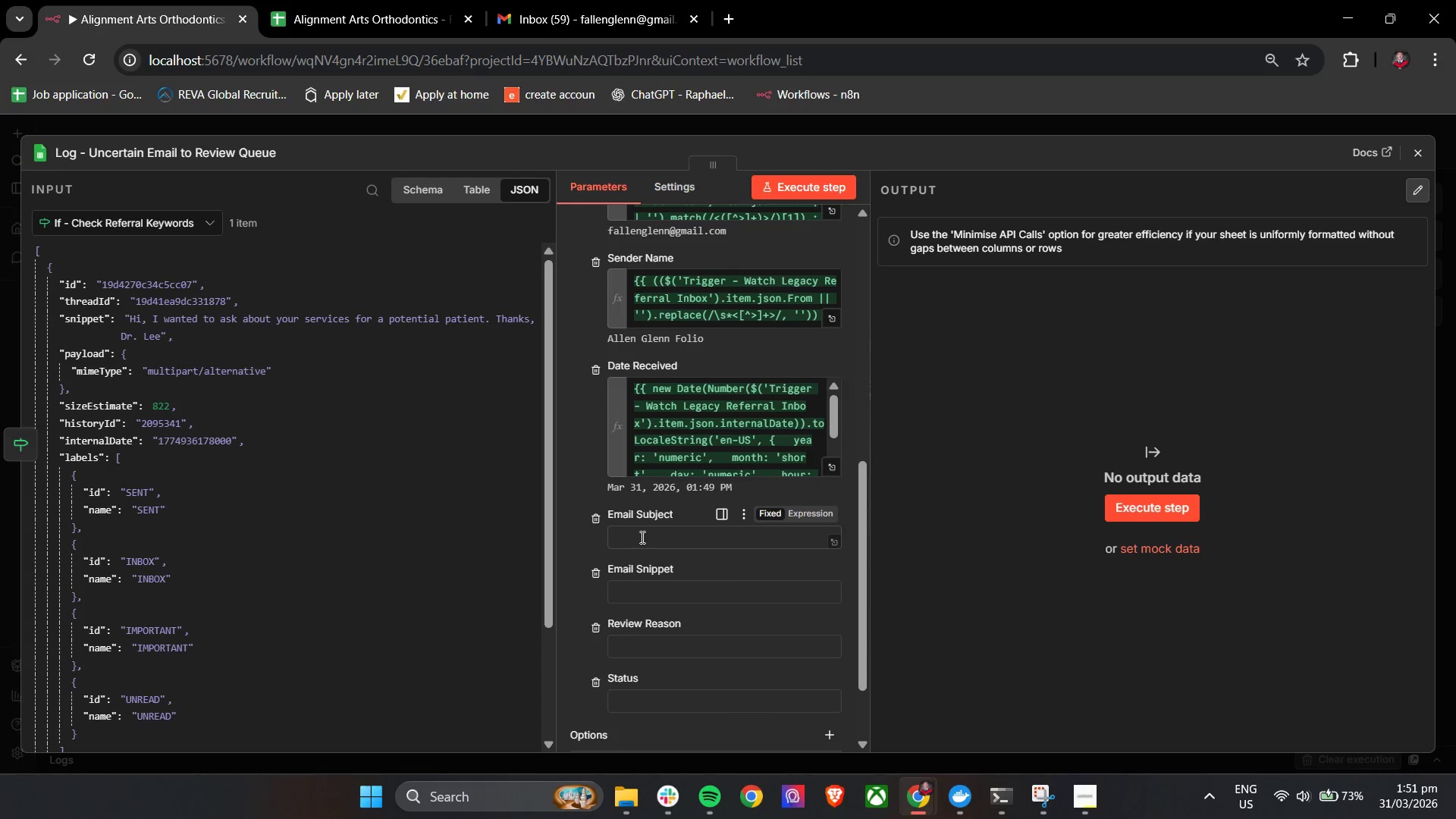 
key(Control+V)
 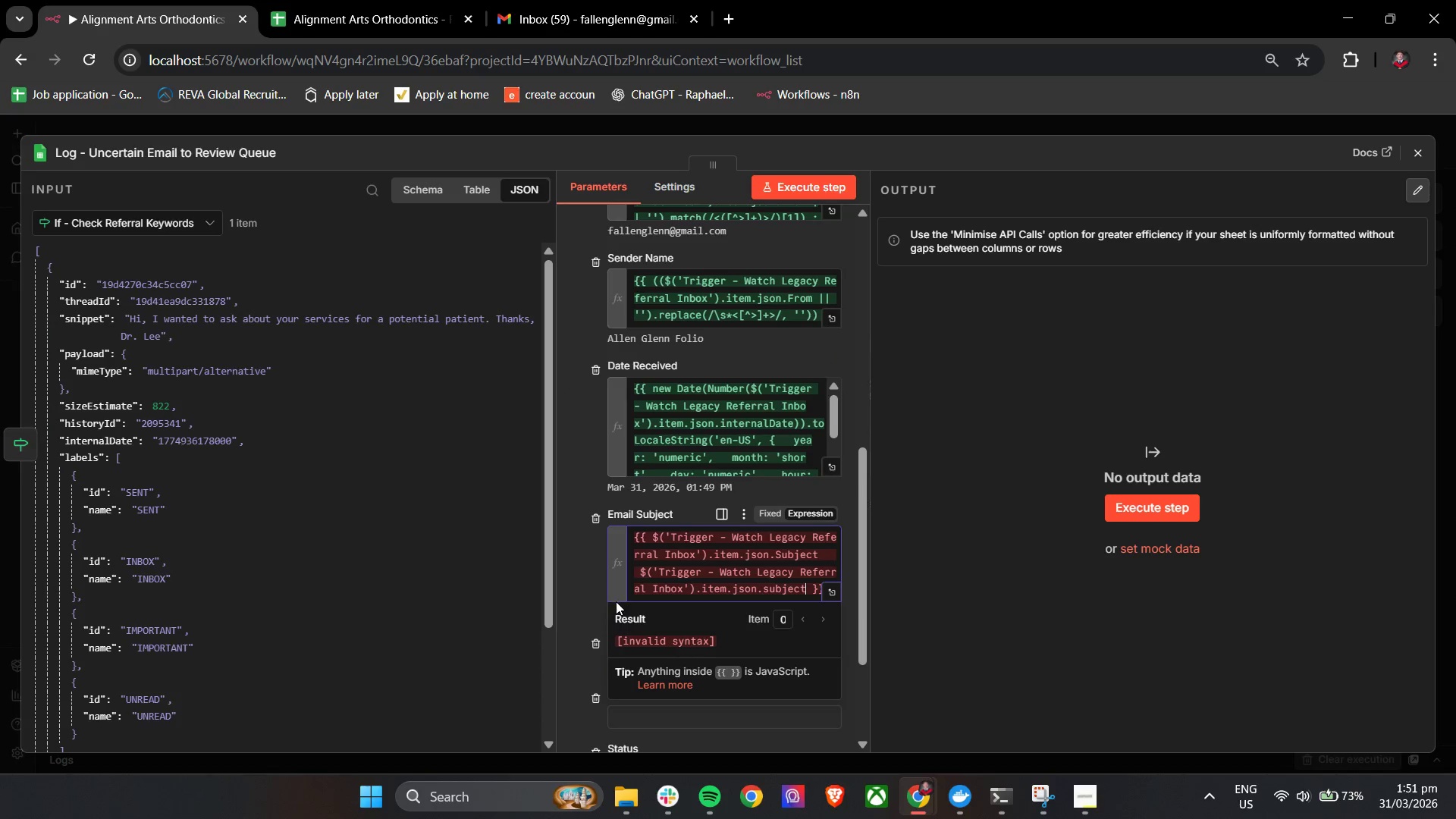 
key(Control+A)
 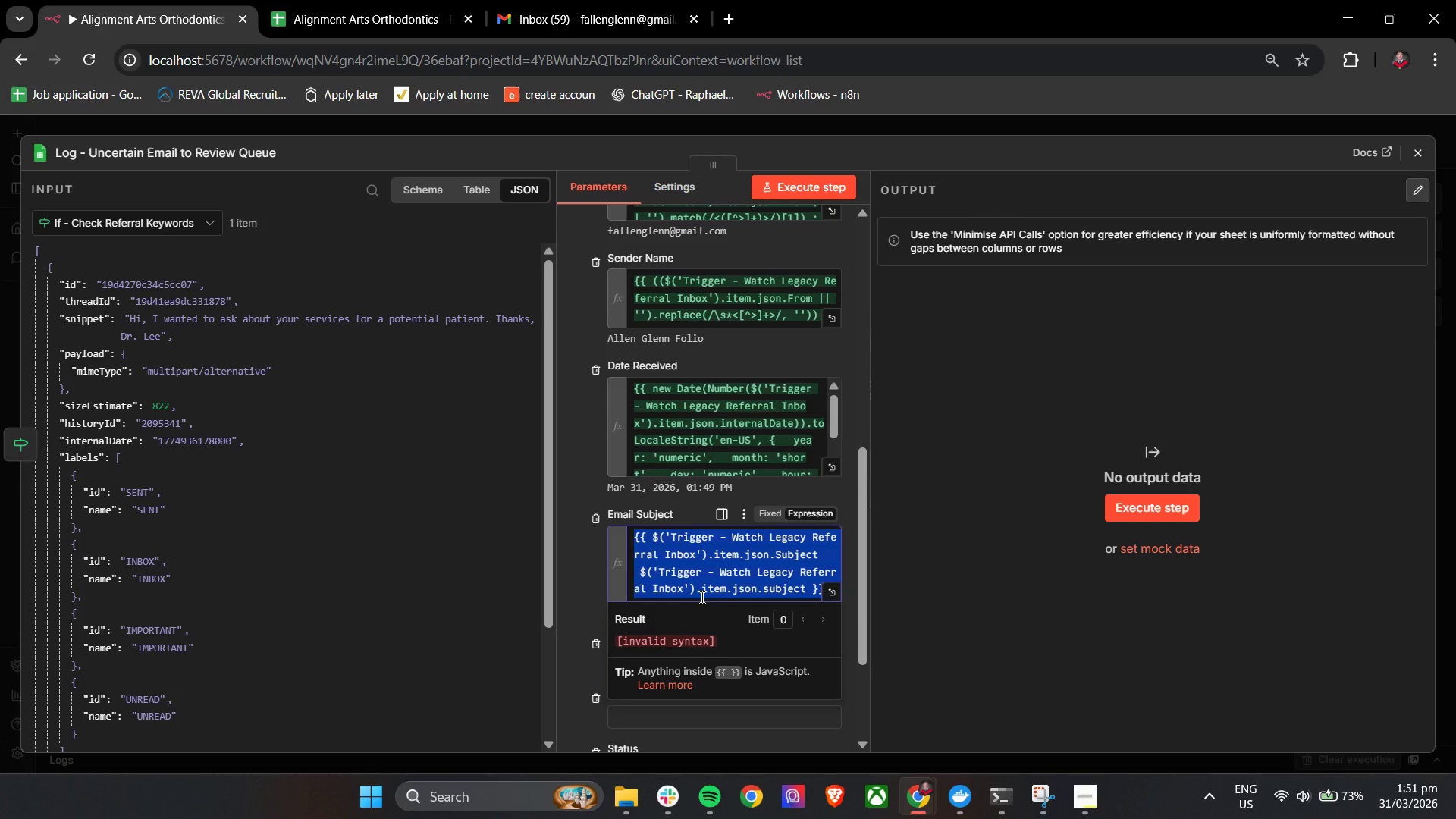 
key(Backspace)
 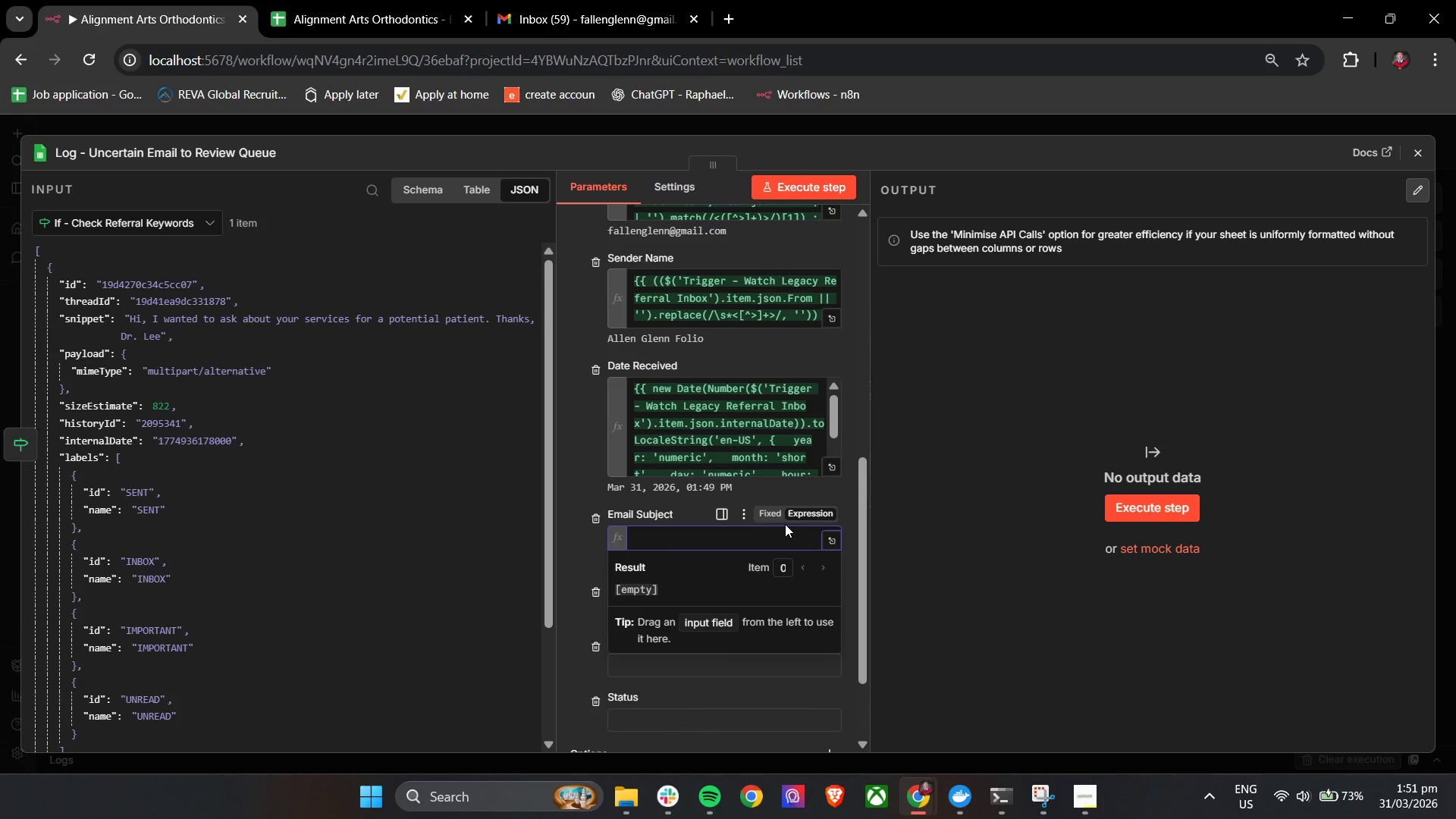 
key(Control+ControlLeft)
 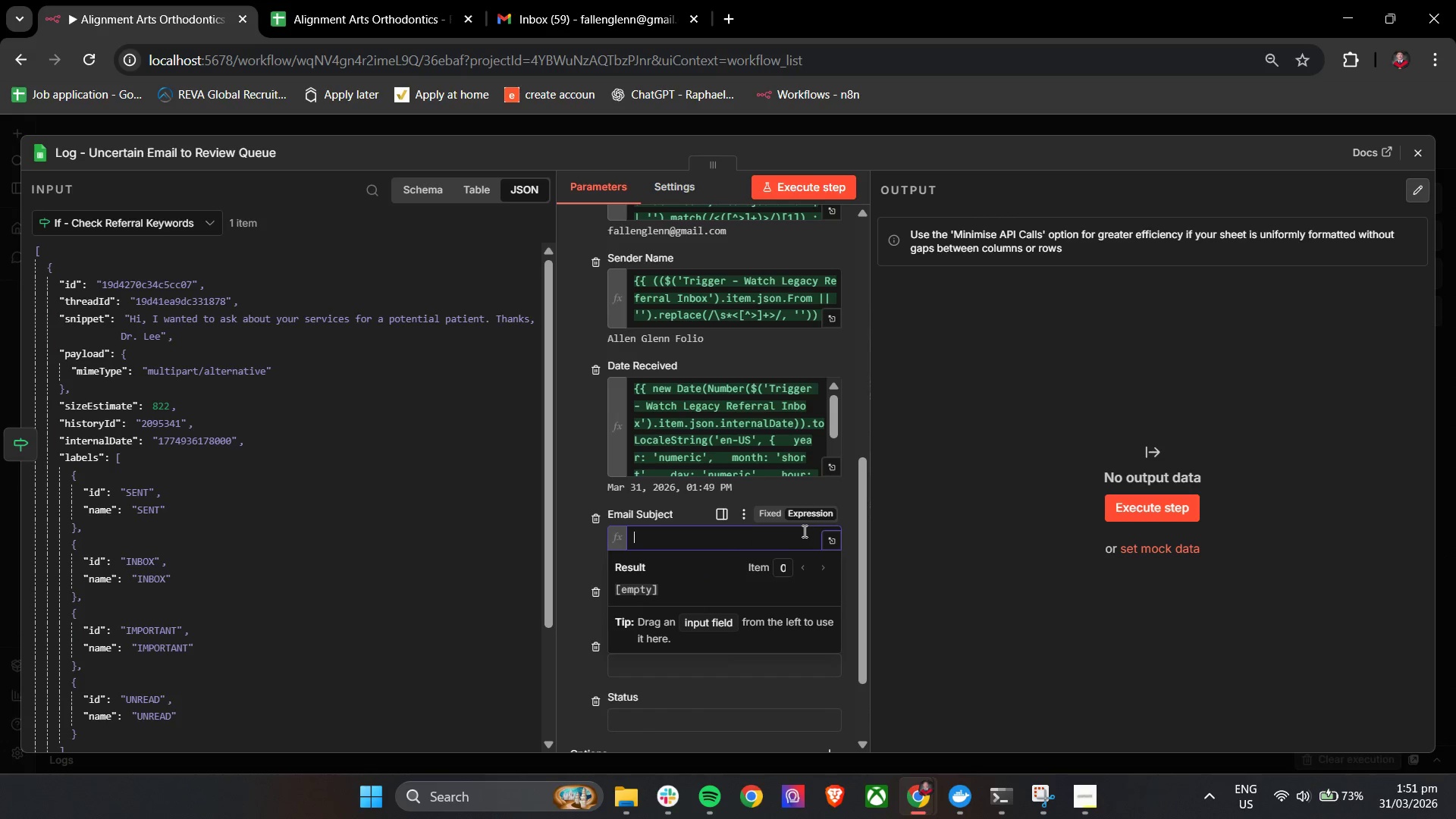 
key(Control+V)
 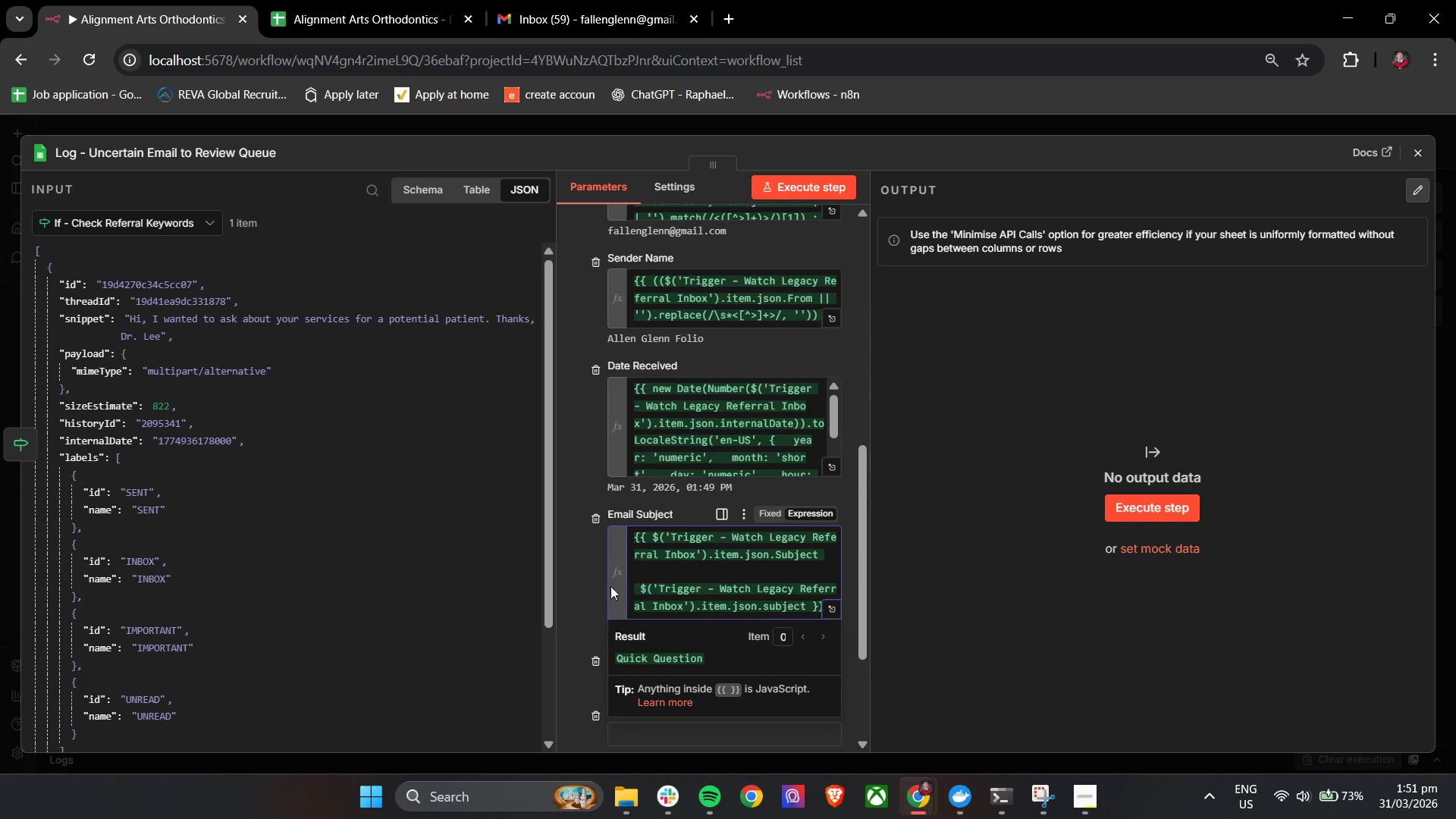 
left_click([592, 559])
 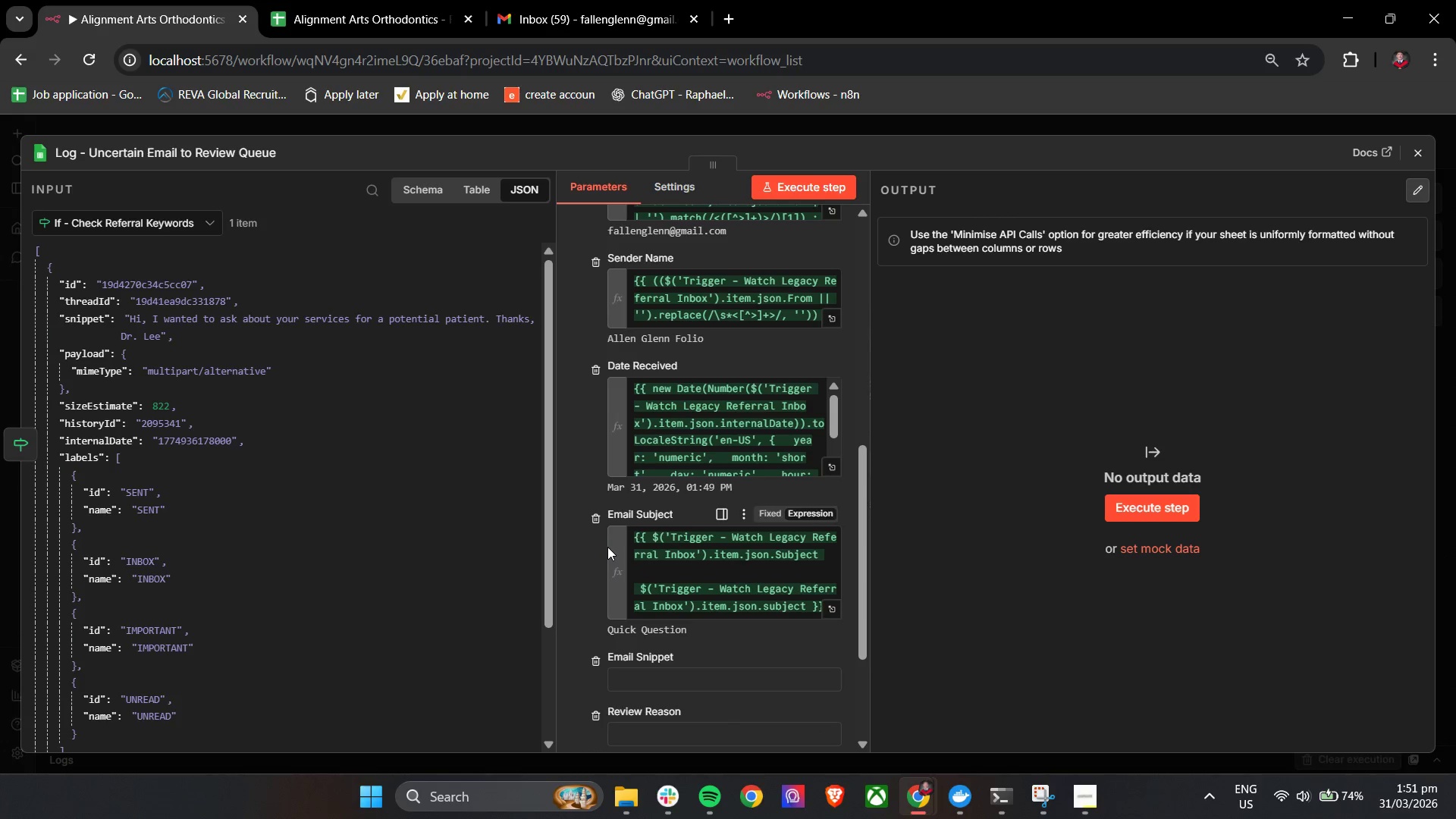 
scroll: coordinate [619, 542], scroll_direction: down, amount: 4.0
 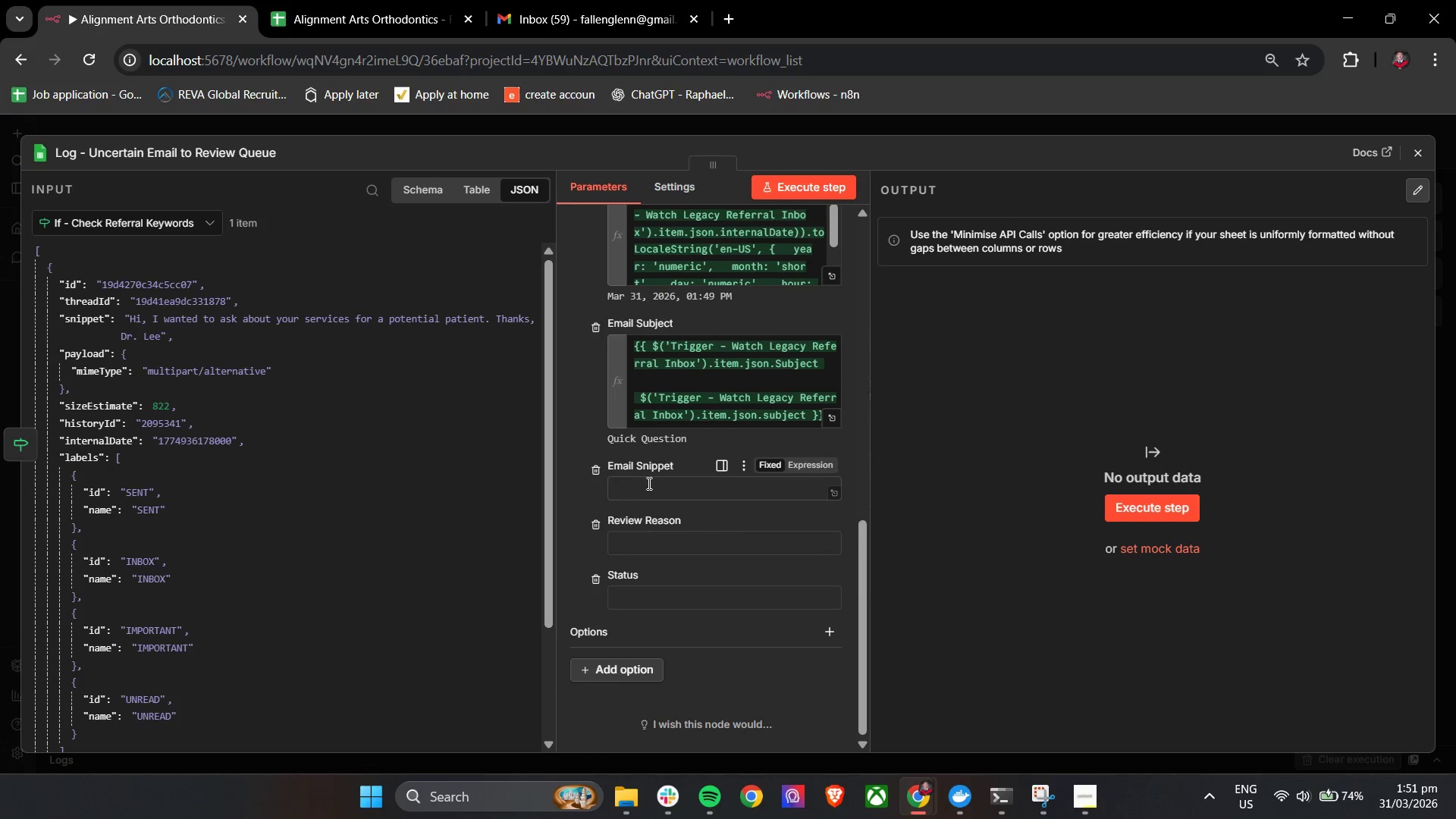 
left_click([648, 485])
 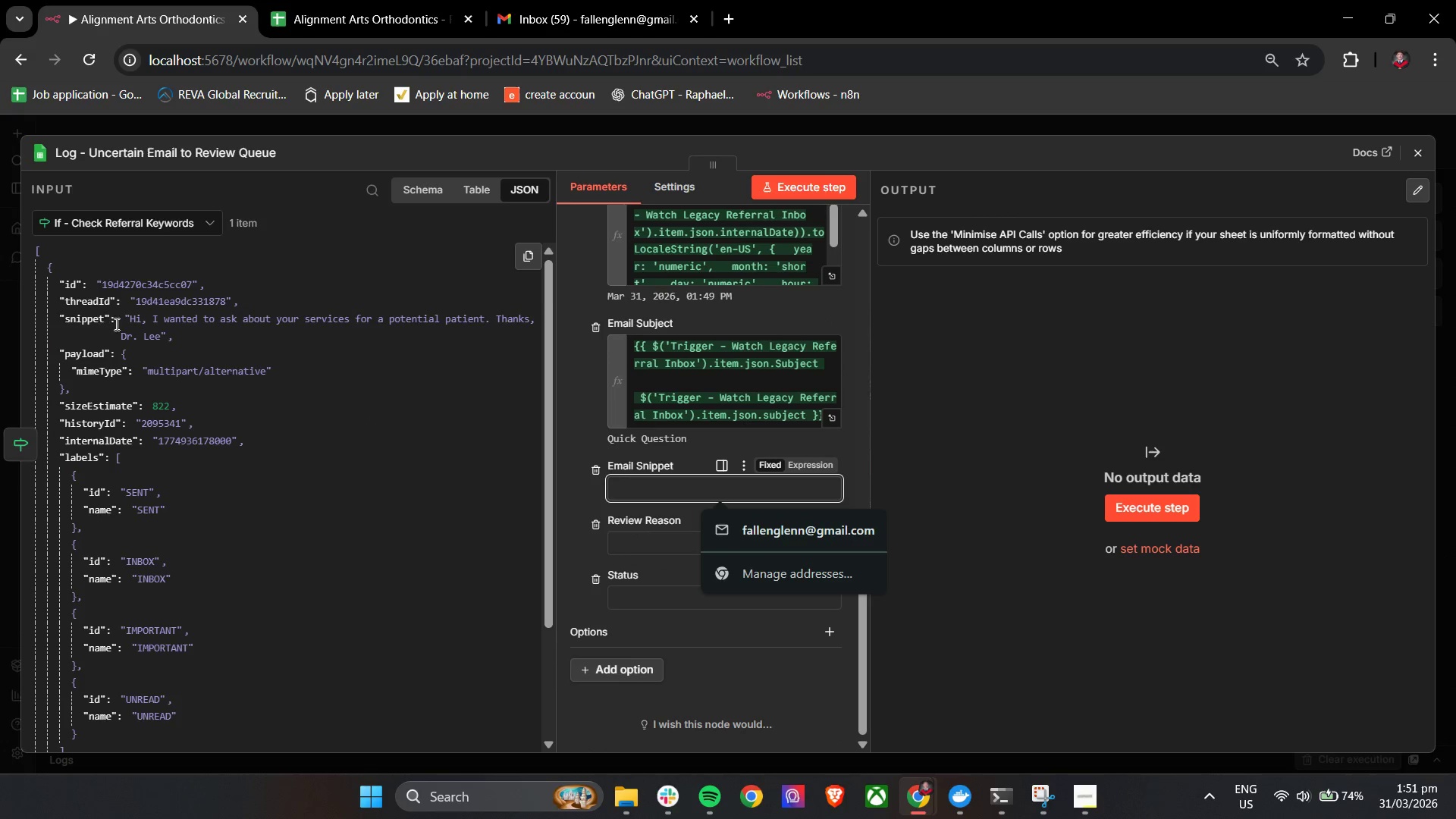 
left_click_drag(start_coordinate=[96, 322], to_coordinate=[654, 497])
 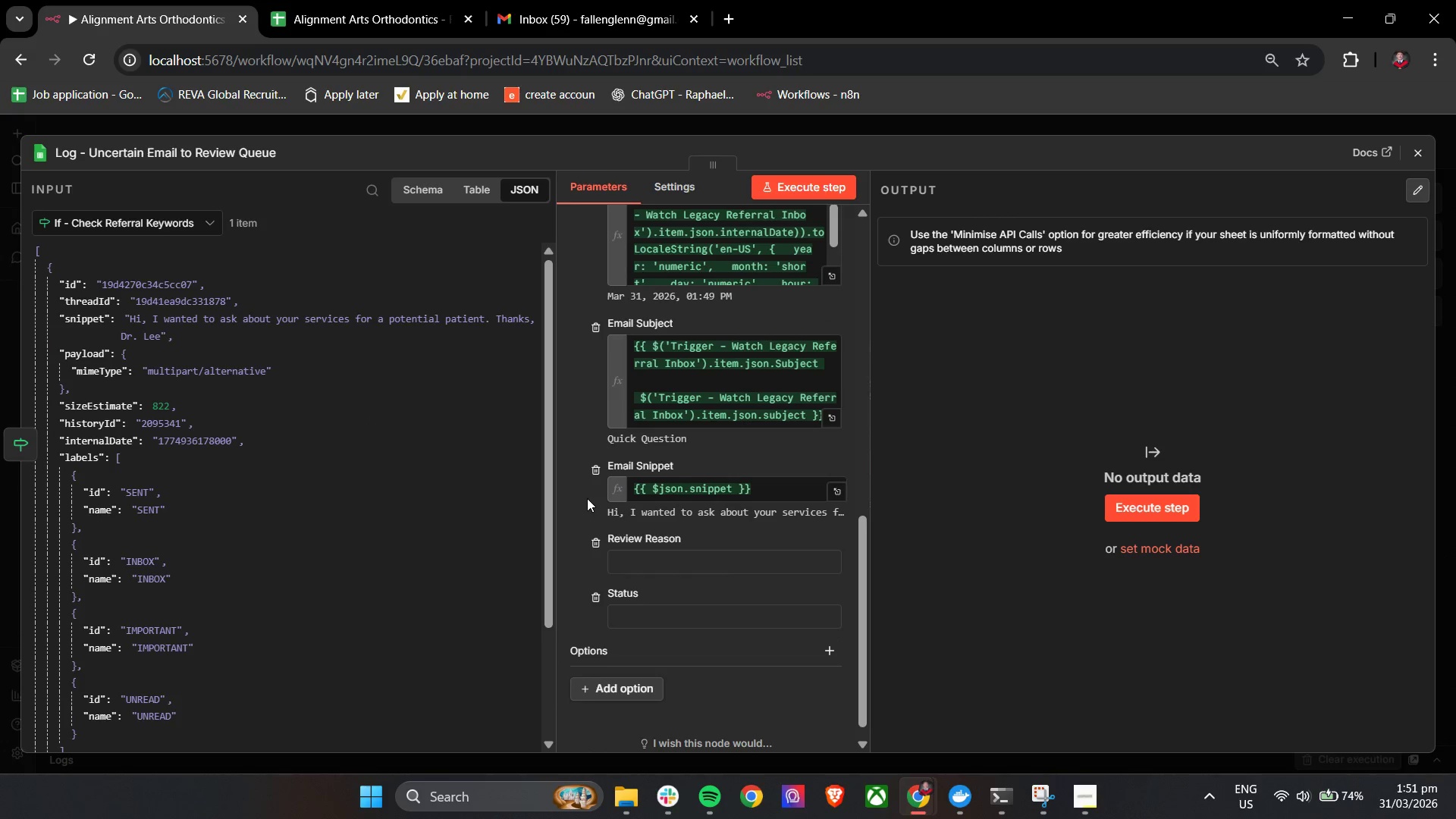 
left_click([585, 494])
 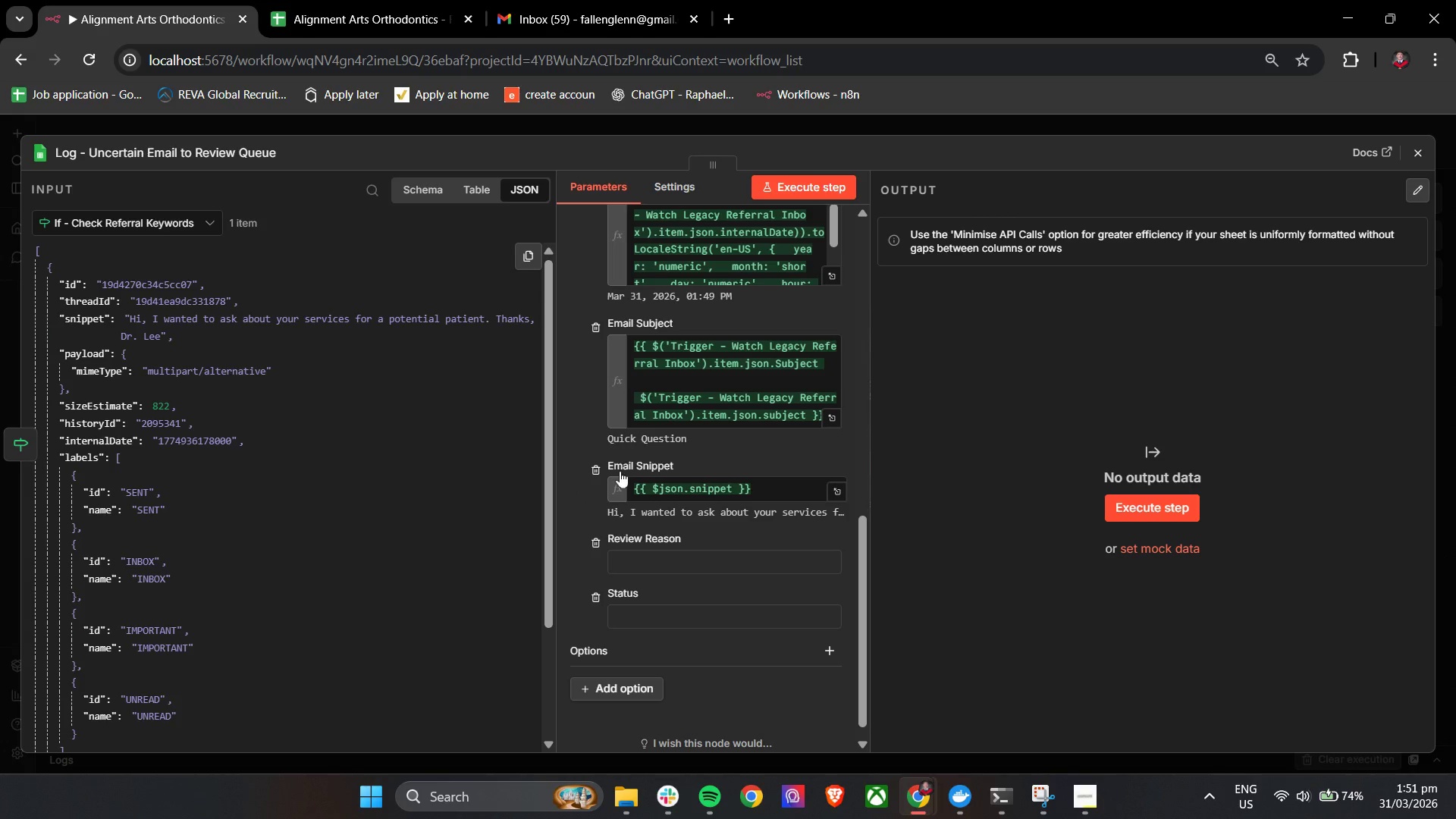 
double_click([701, 494])
 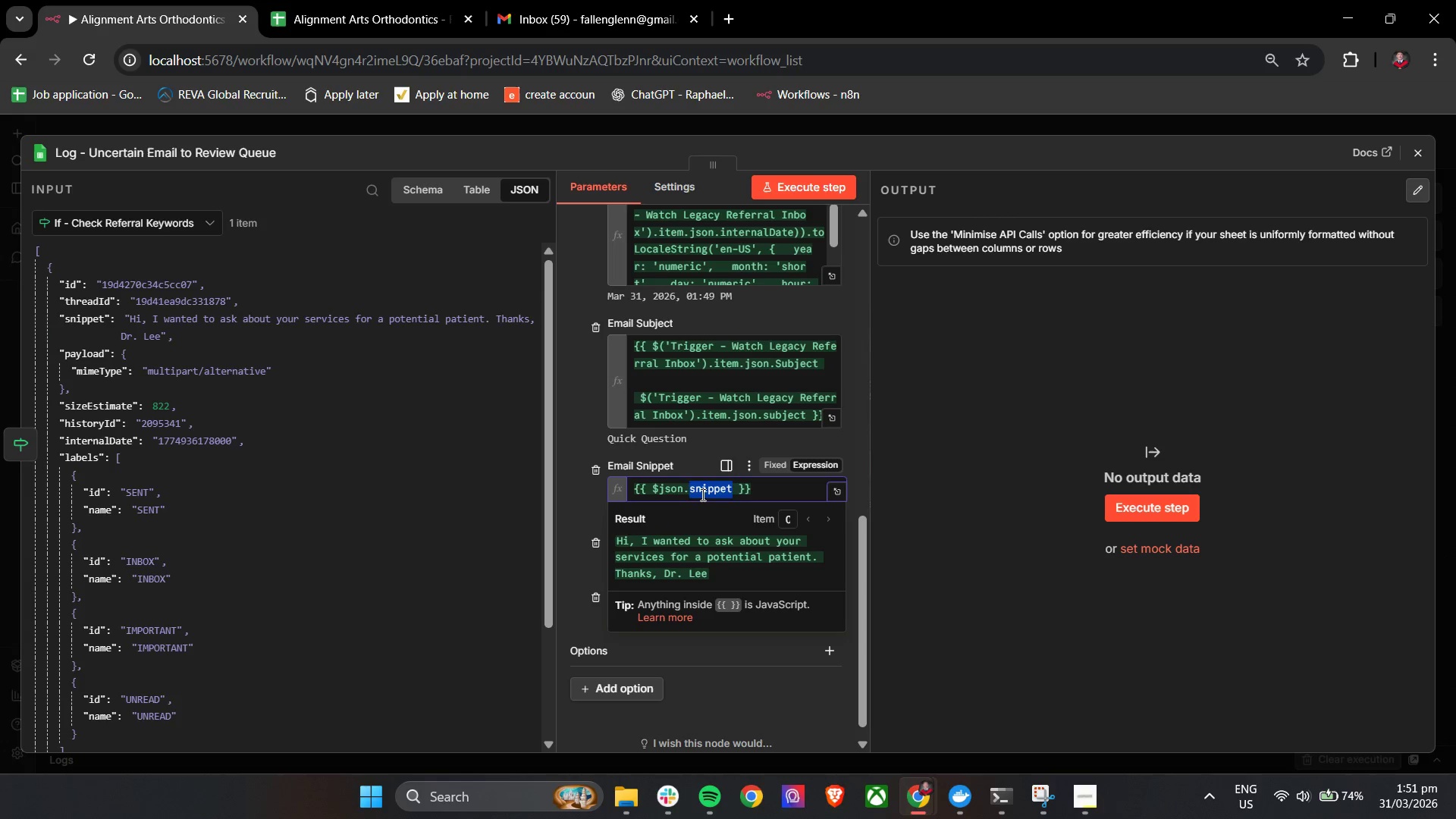 
triple_click([701, 494])
 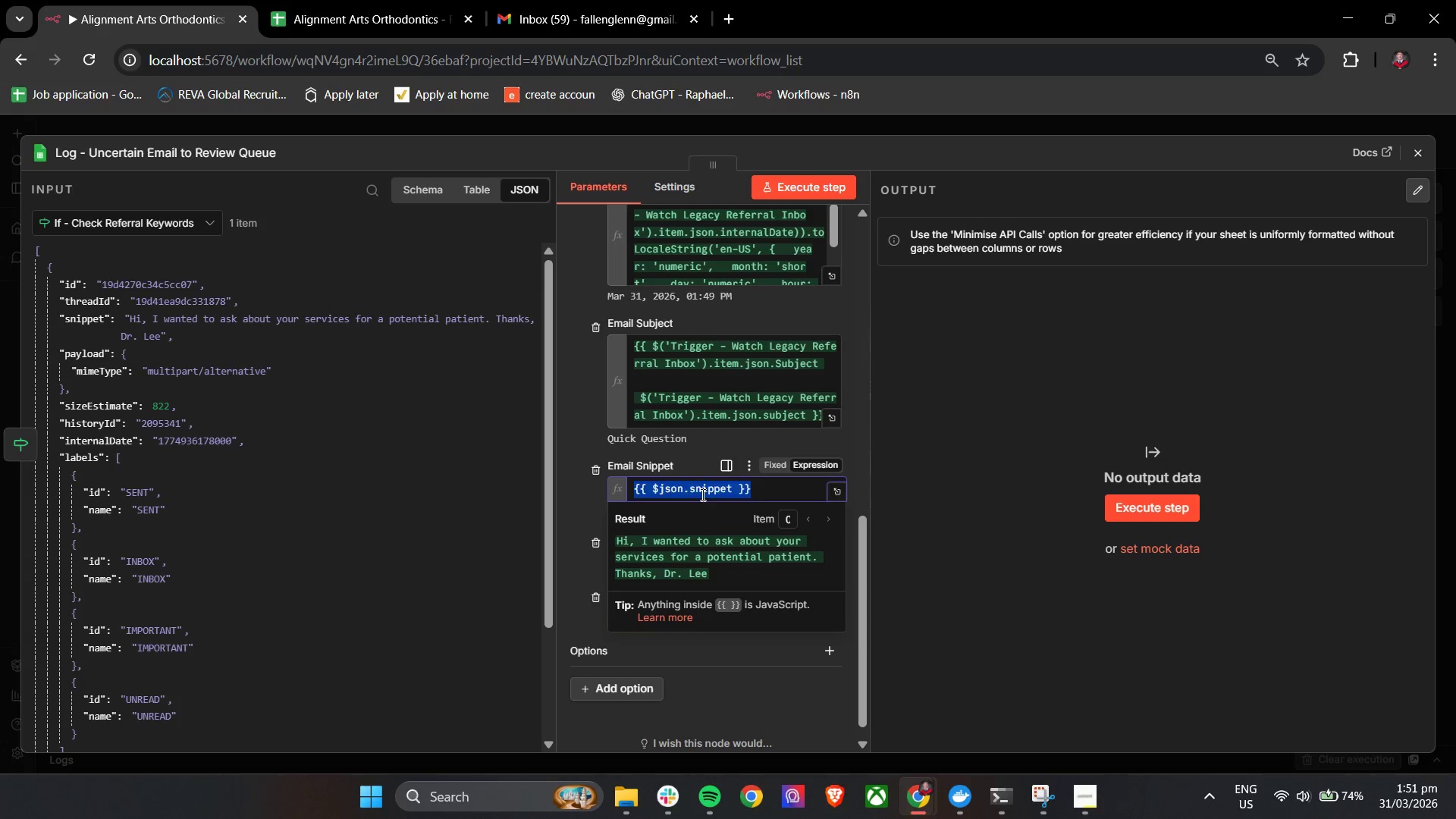 
key(Backspace)